 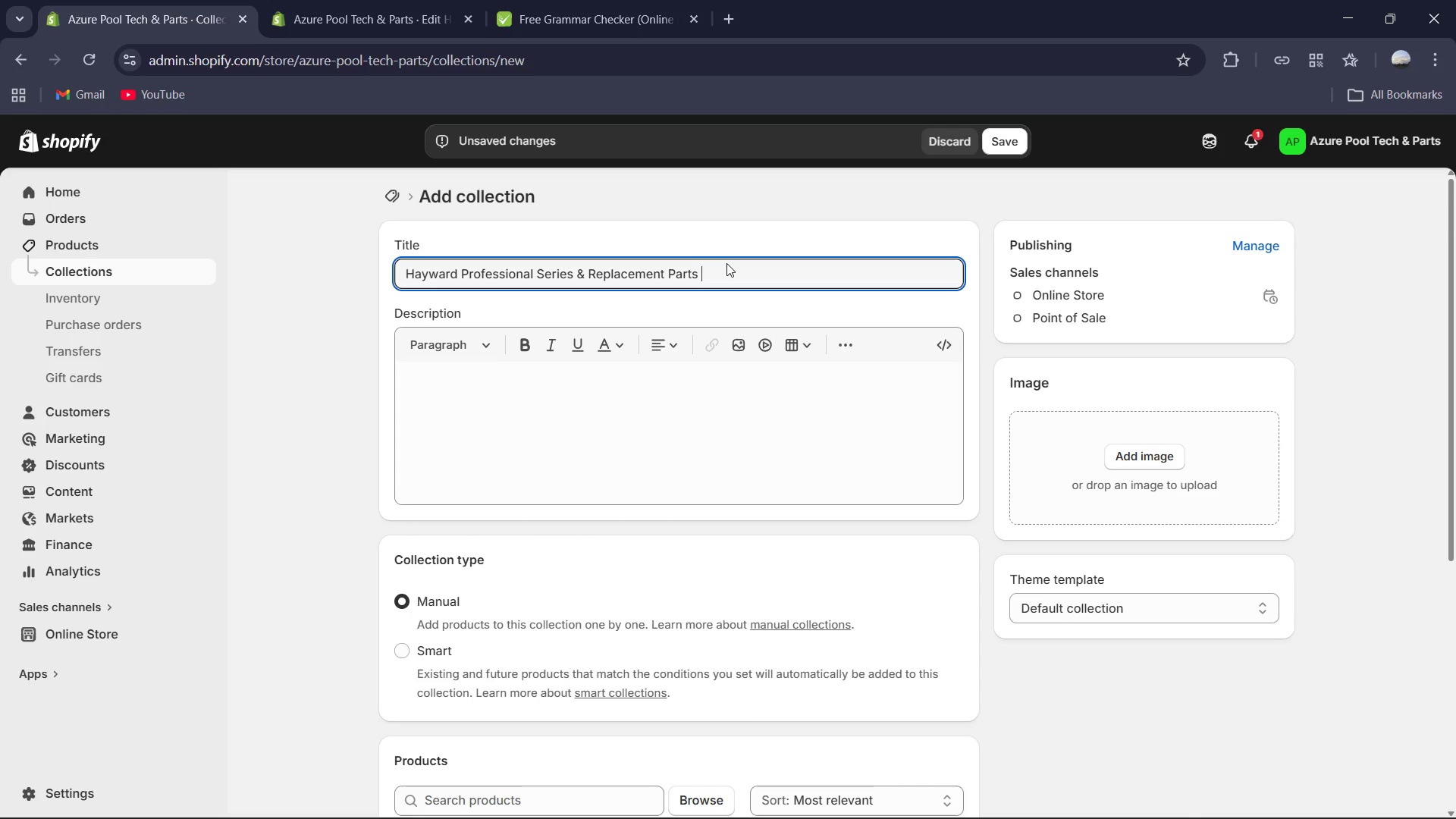 
key(Control+ControlLeft)
 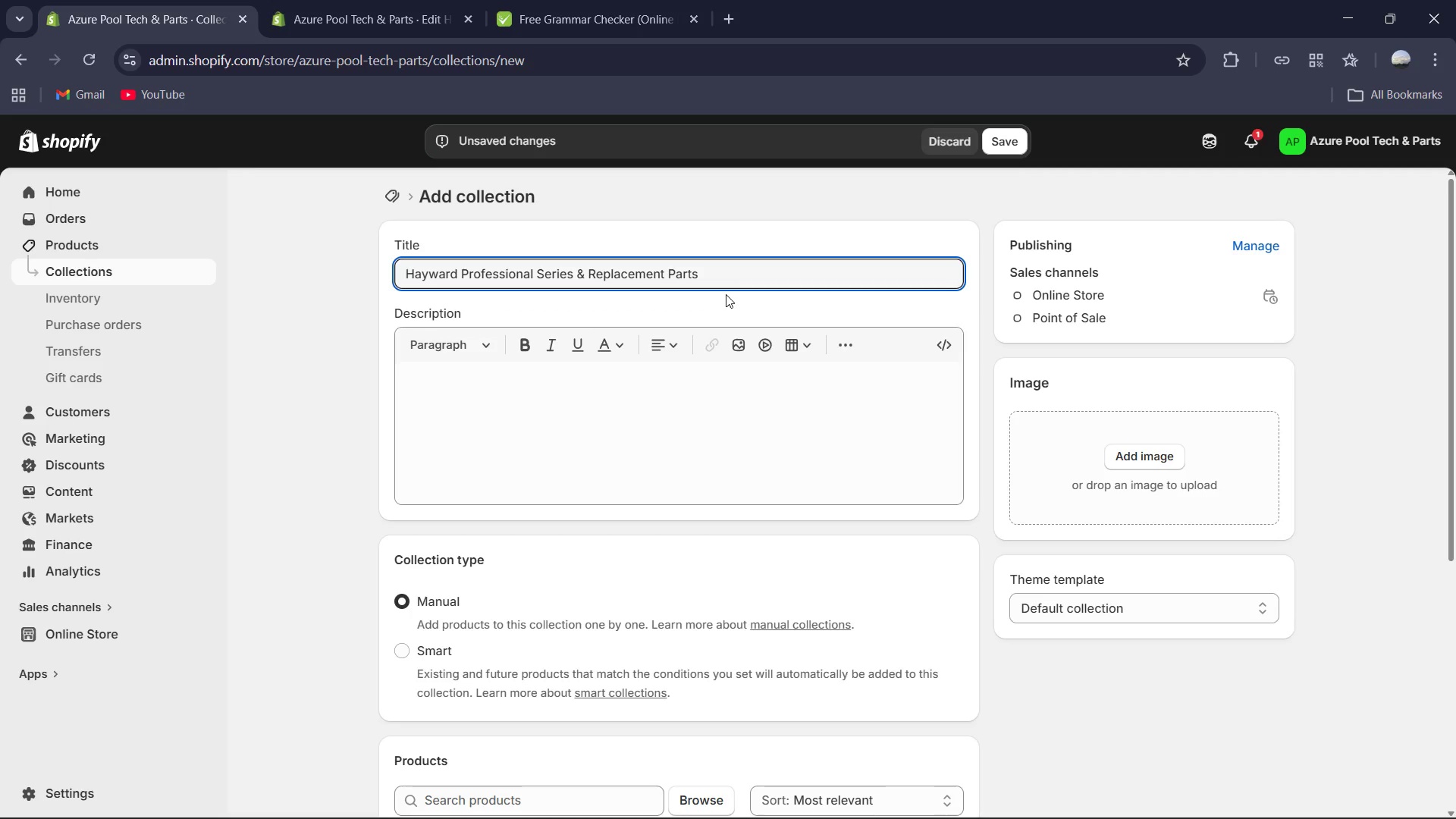 
left_click([715, 380])
 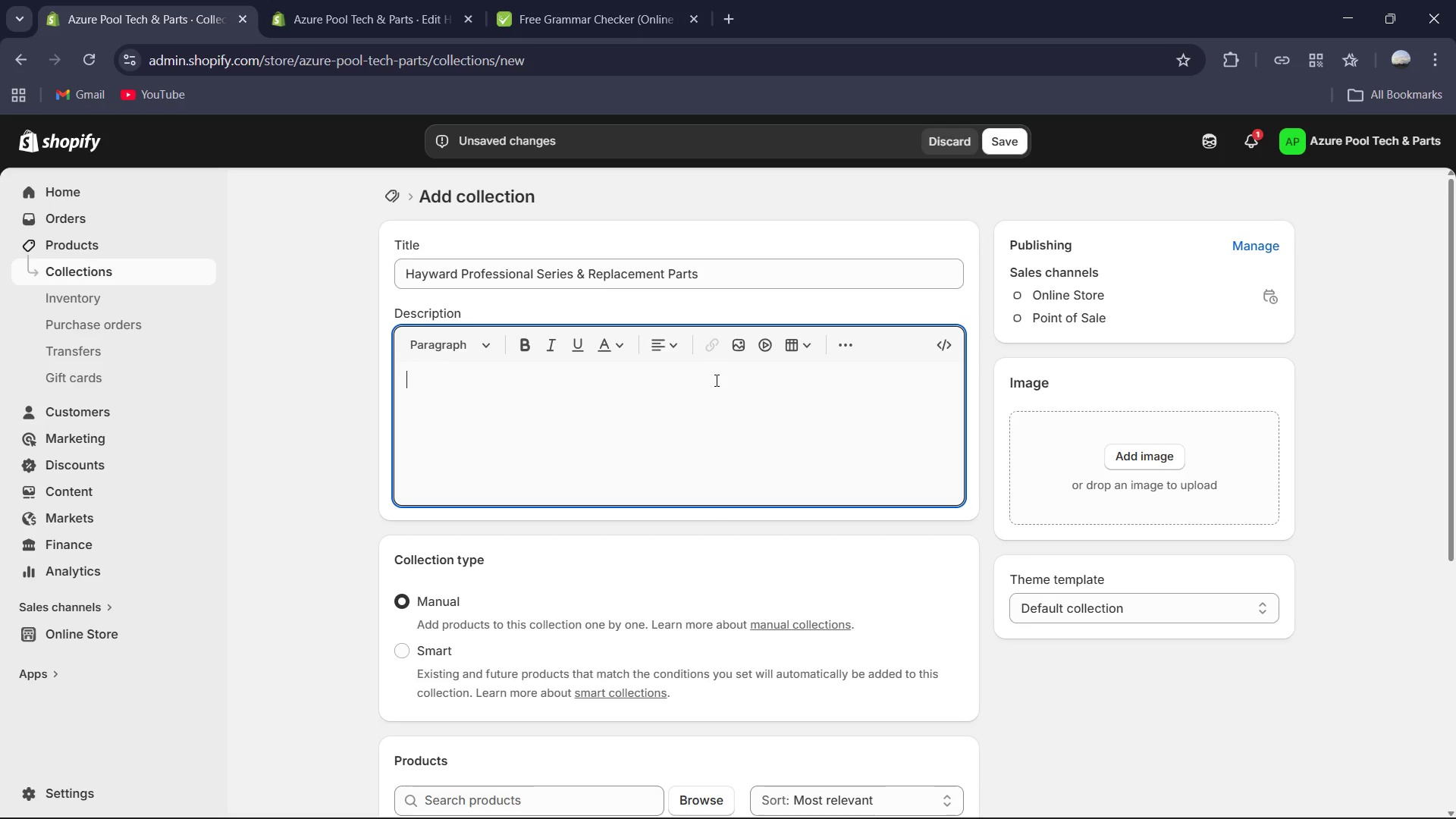 
wait(43.83)
 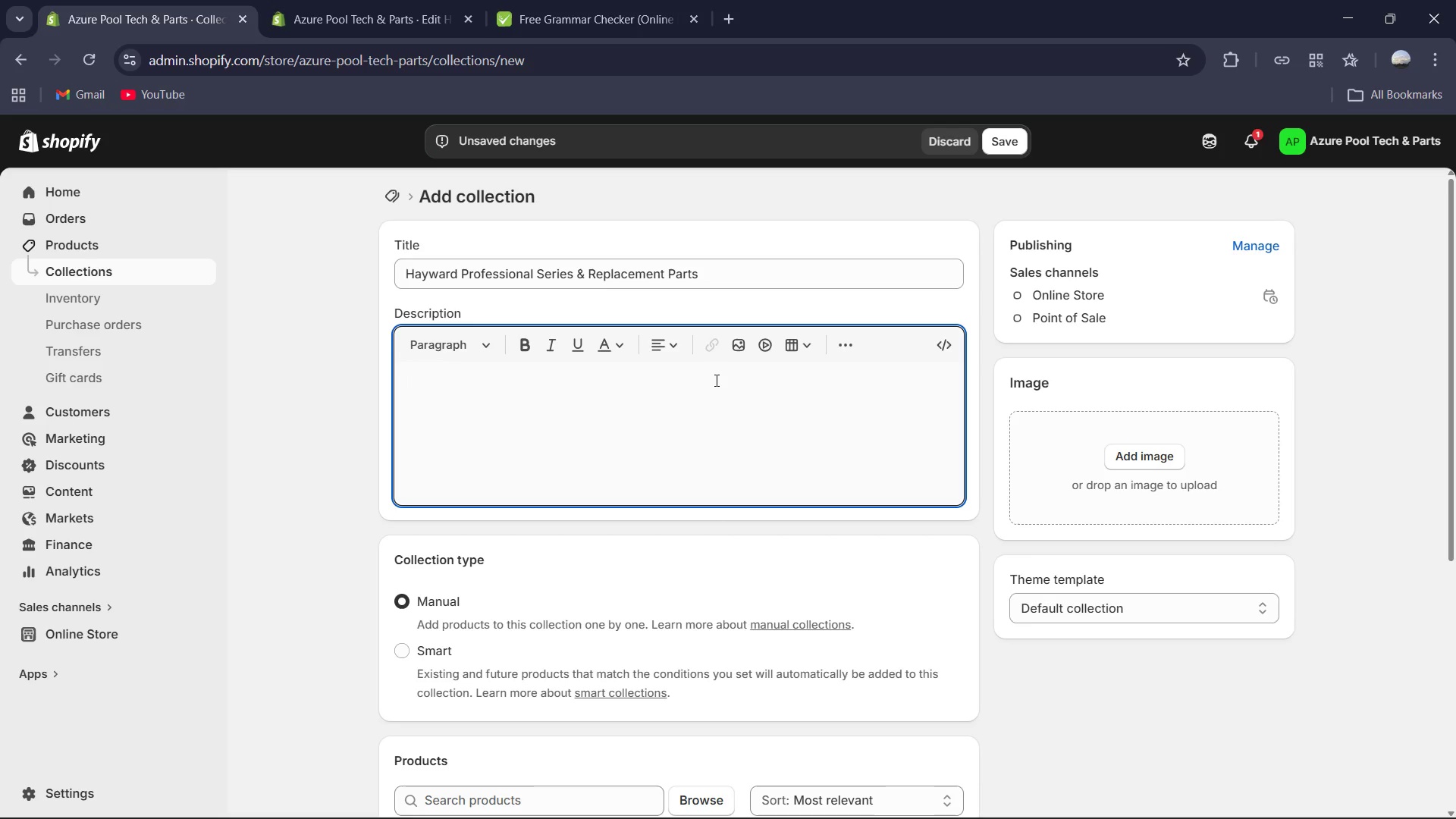 
type(In th e)
key(Backspace)
key(Backspace)
type(e world of )
 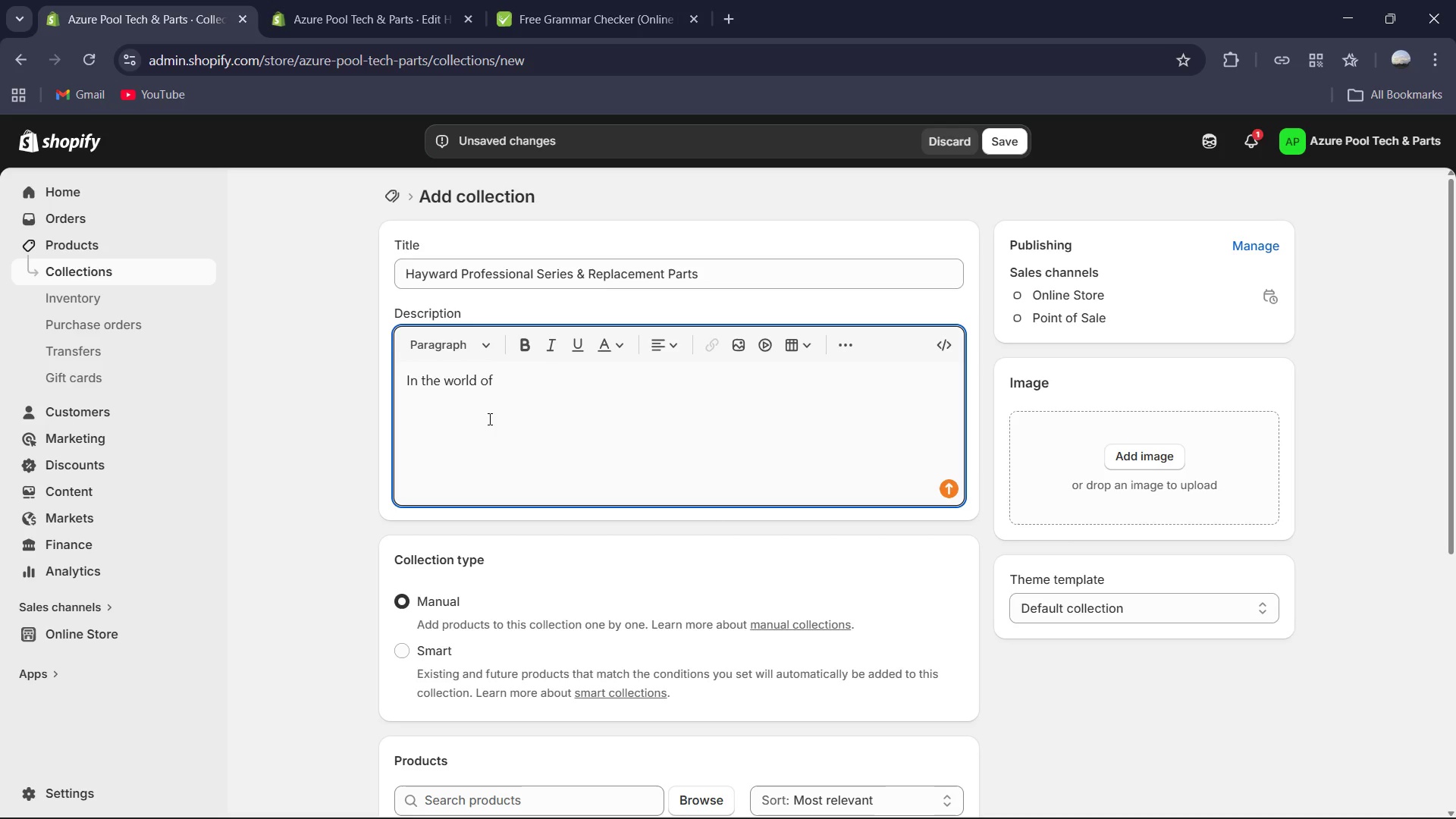 
wait(5.25)
 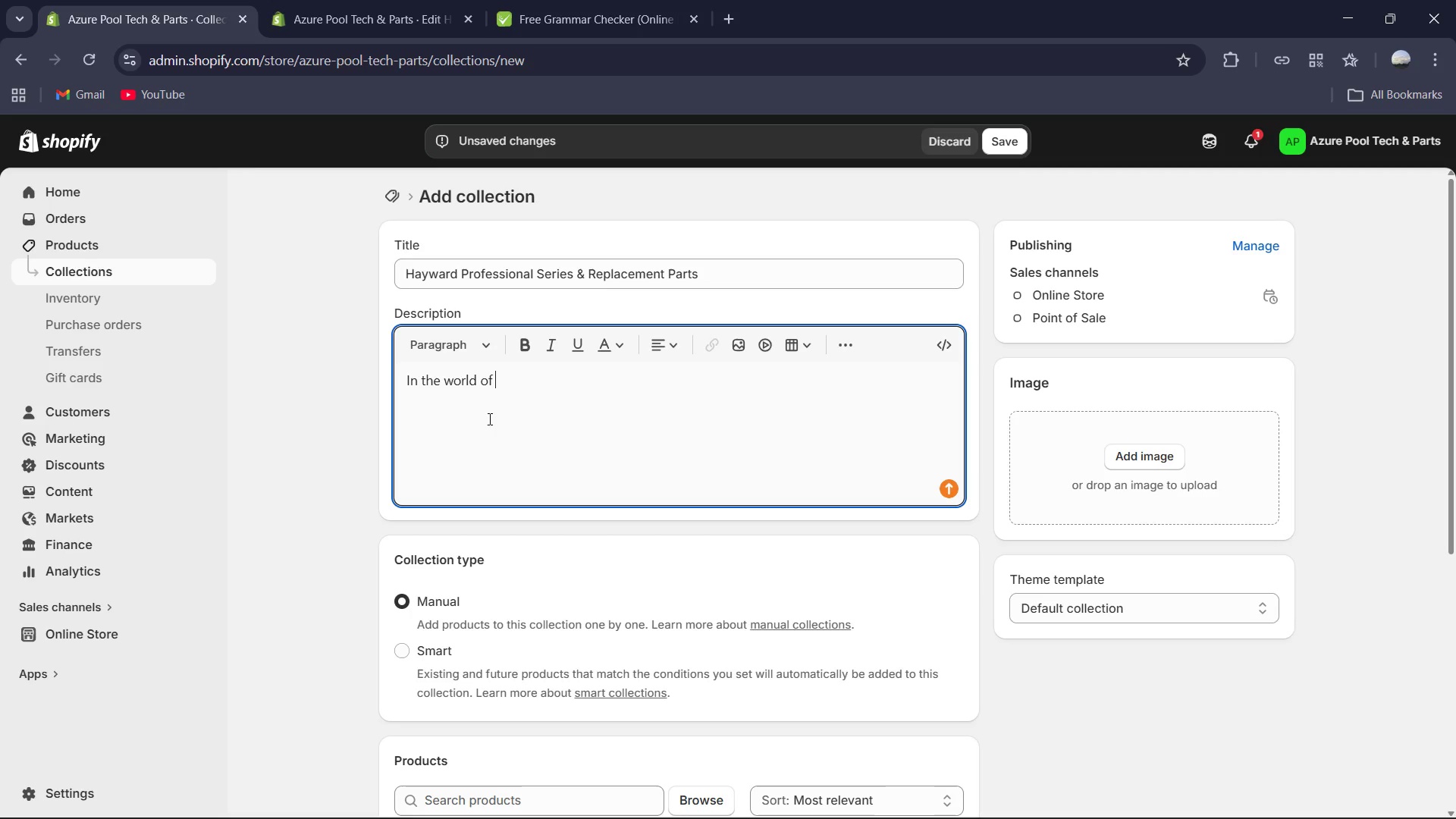 
type(aw)
key(Backspace)
type(qua)
 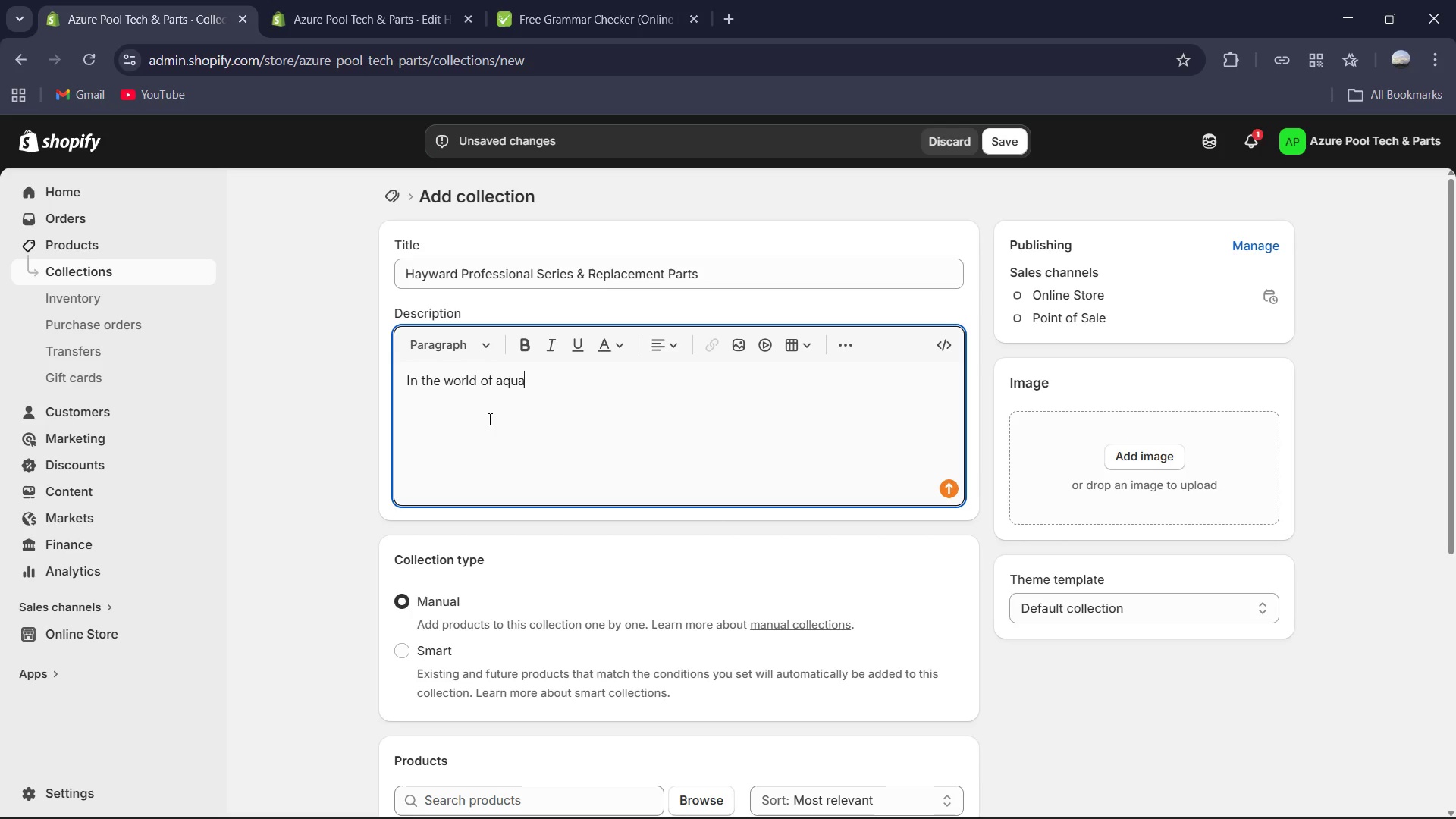 
wait(7.19)
 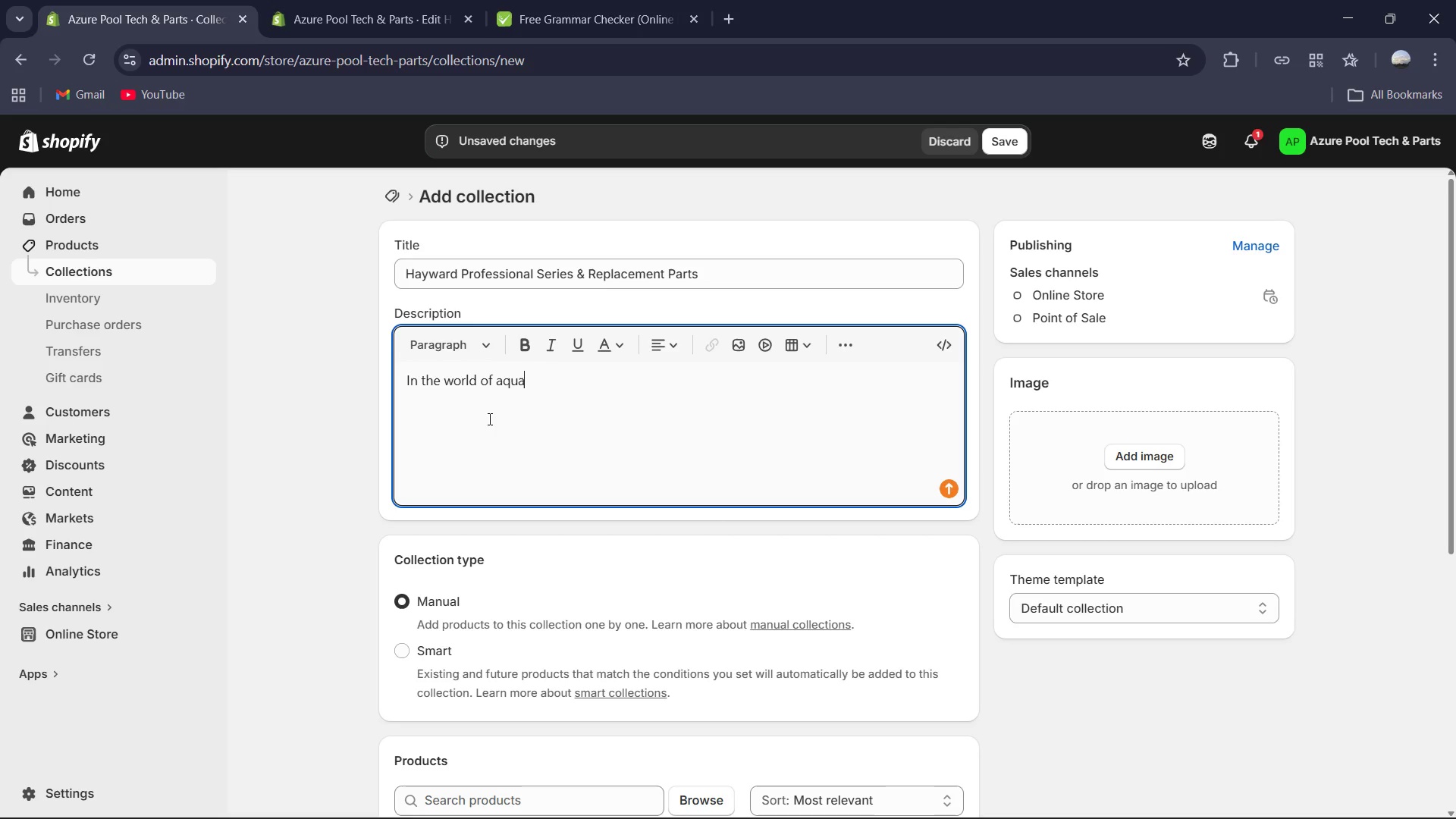 
type(ti)
 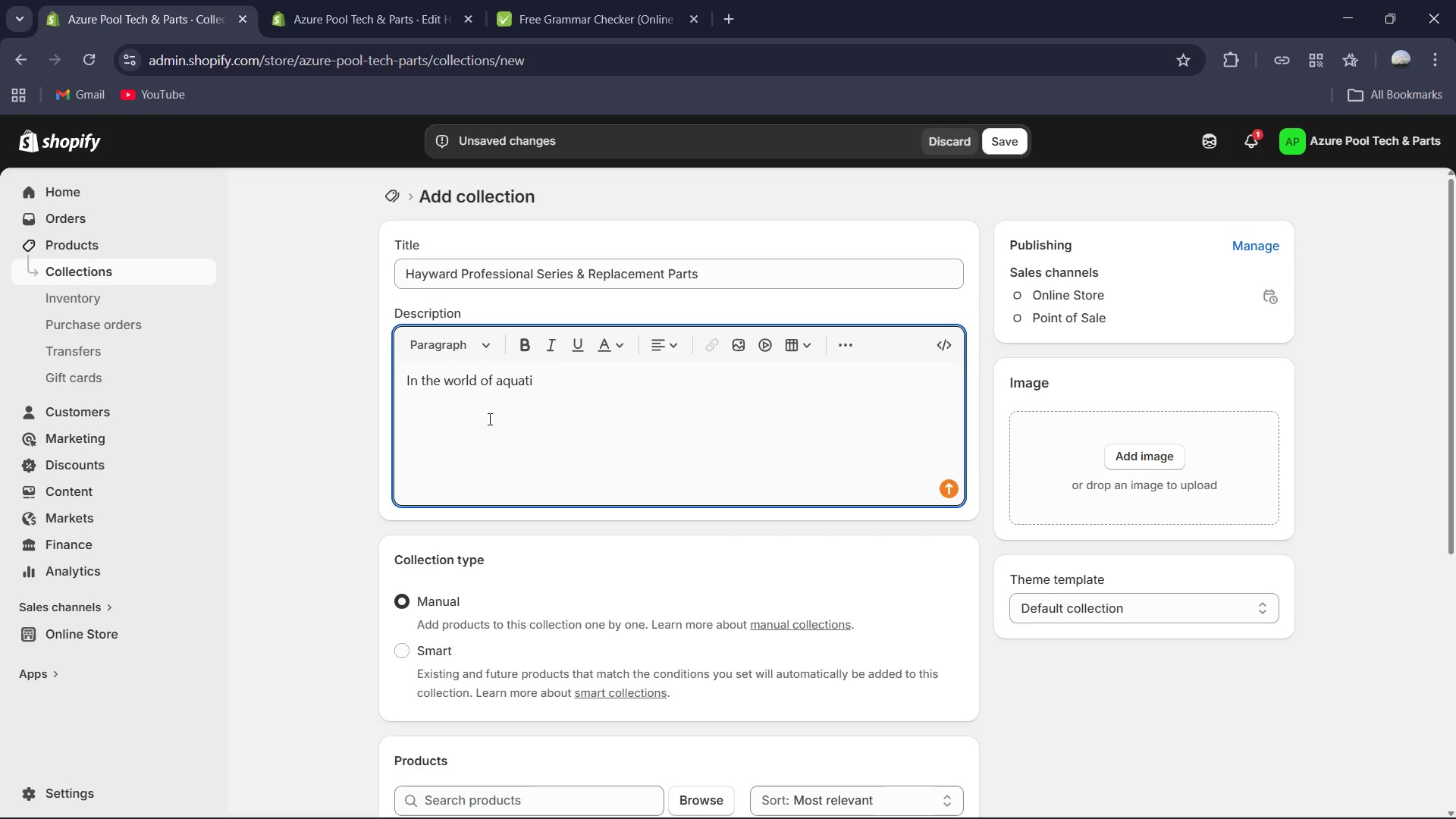 
wait(5.48)
 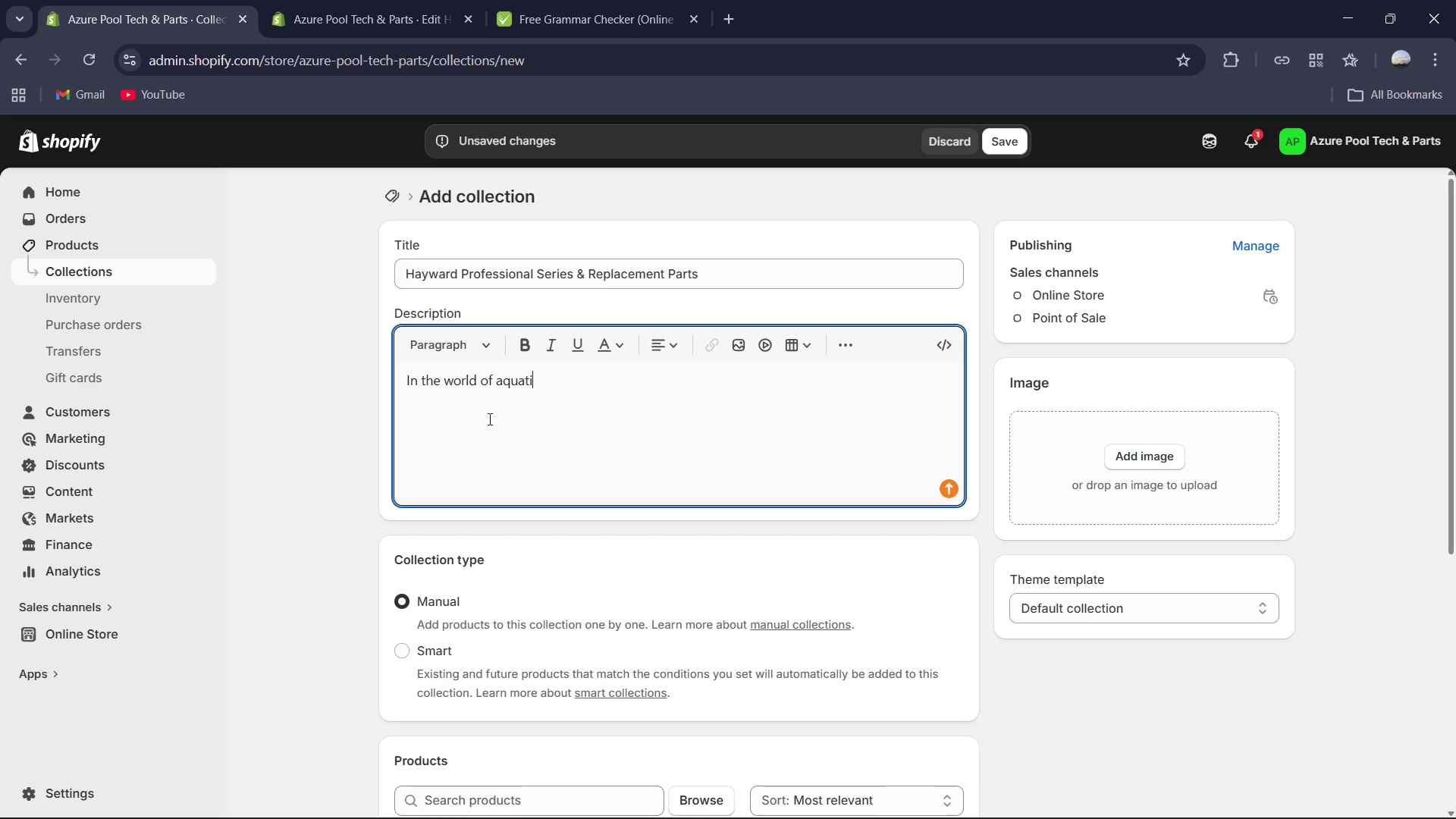 
key(C)
 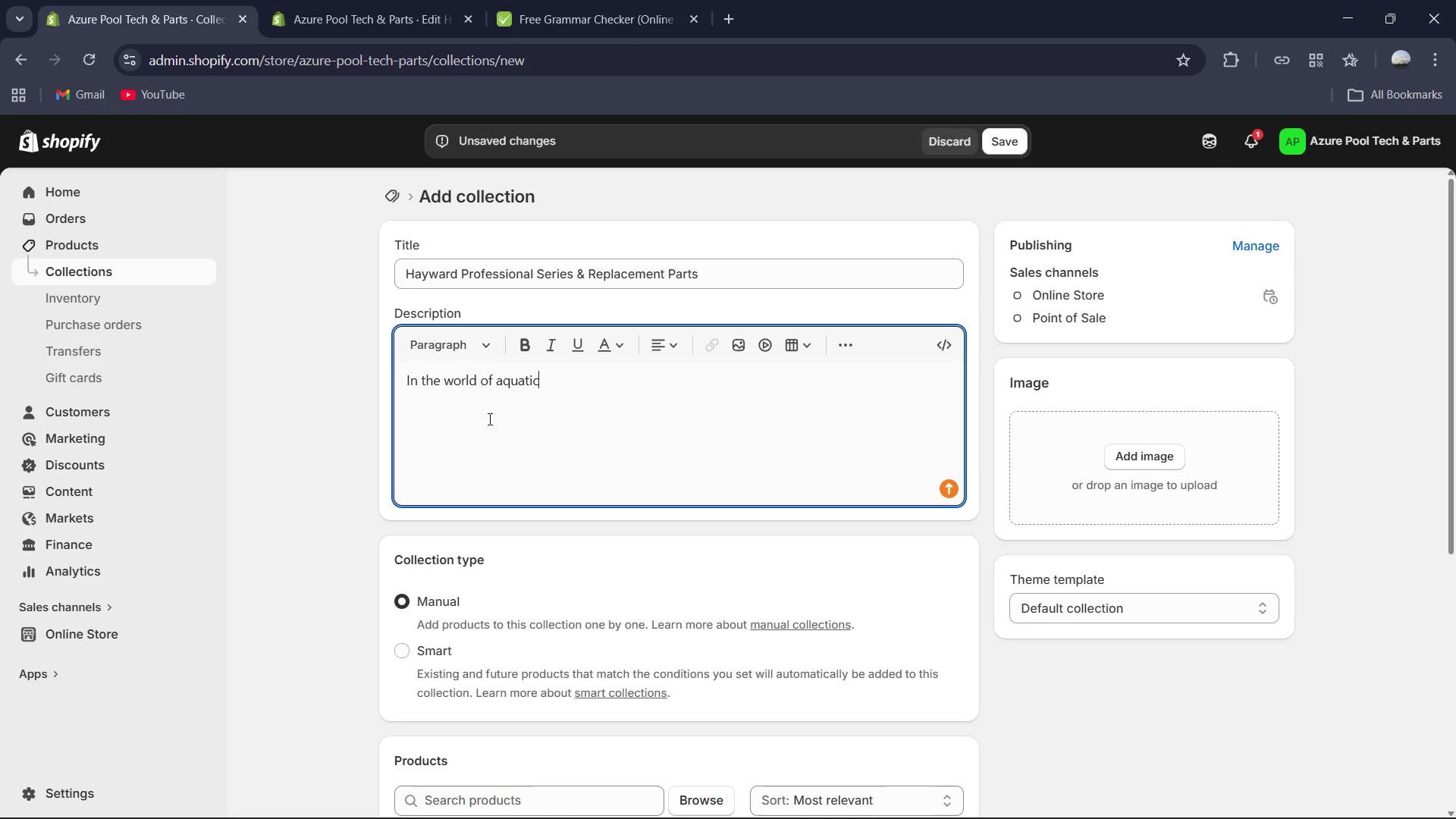 
wait(5.62)
 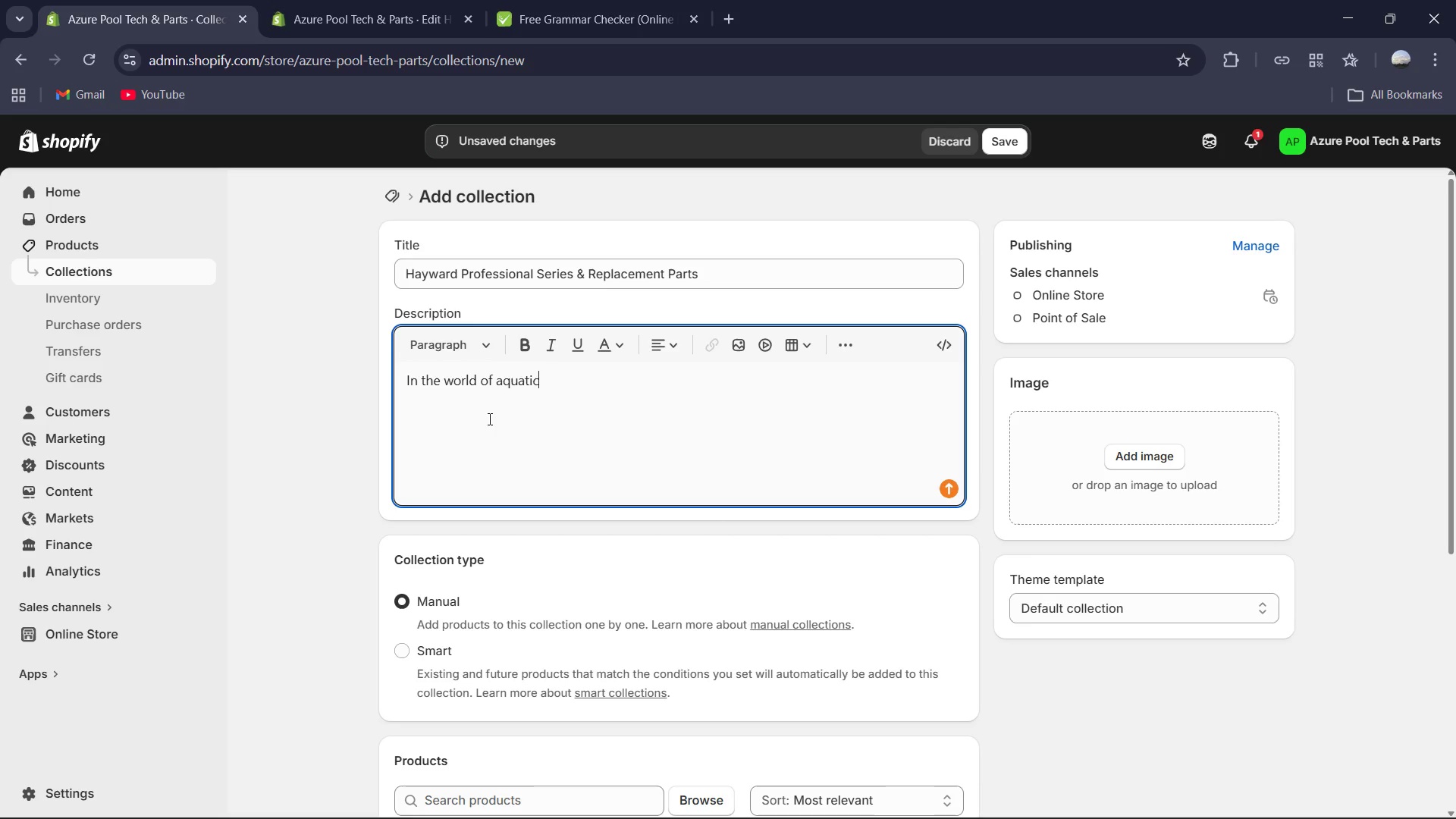 
type( maintenc)
key(Backspace)
type(ance )
key(Backspace)
type(, precision is the diffrence between a crystal-clear pool and a costly sts)
key(Backspace)
key(Backspace)
type(sy)
key(Backspace)
key(Backspace)
type(ystem failure. The Azure Pool Tech & Parts Hayward c)
key(Backspace)
type(Collection is the result of a comprehensive catalog migration, transforming flat marketplace data into a stri)
key(Backspace)
type(uctures)
key(Backspace)
type(d, technical directory of high-performance compoe)
key(Backspace)
type(nents.)
 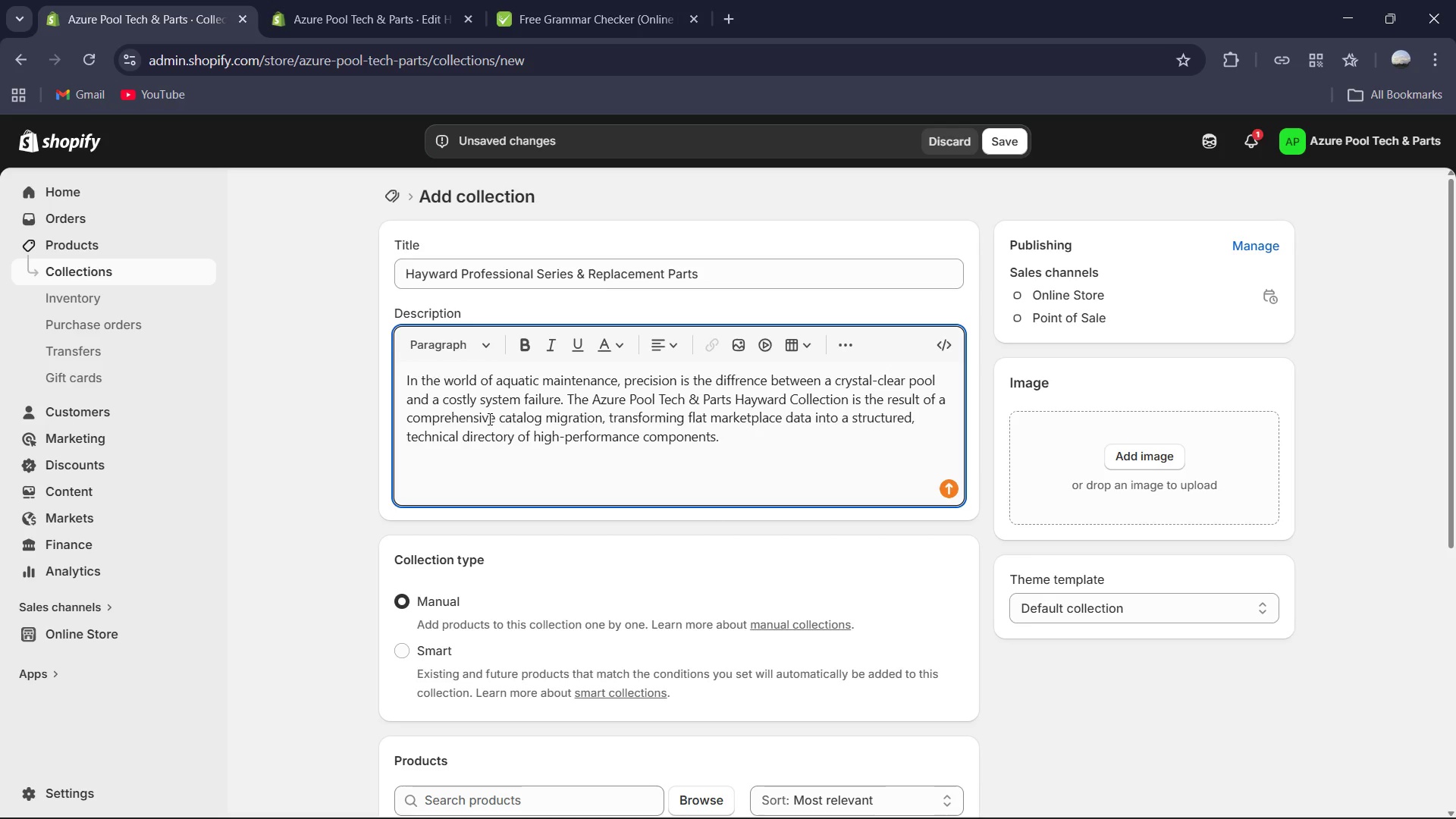 
key(Enter)
 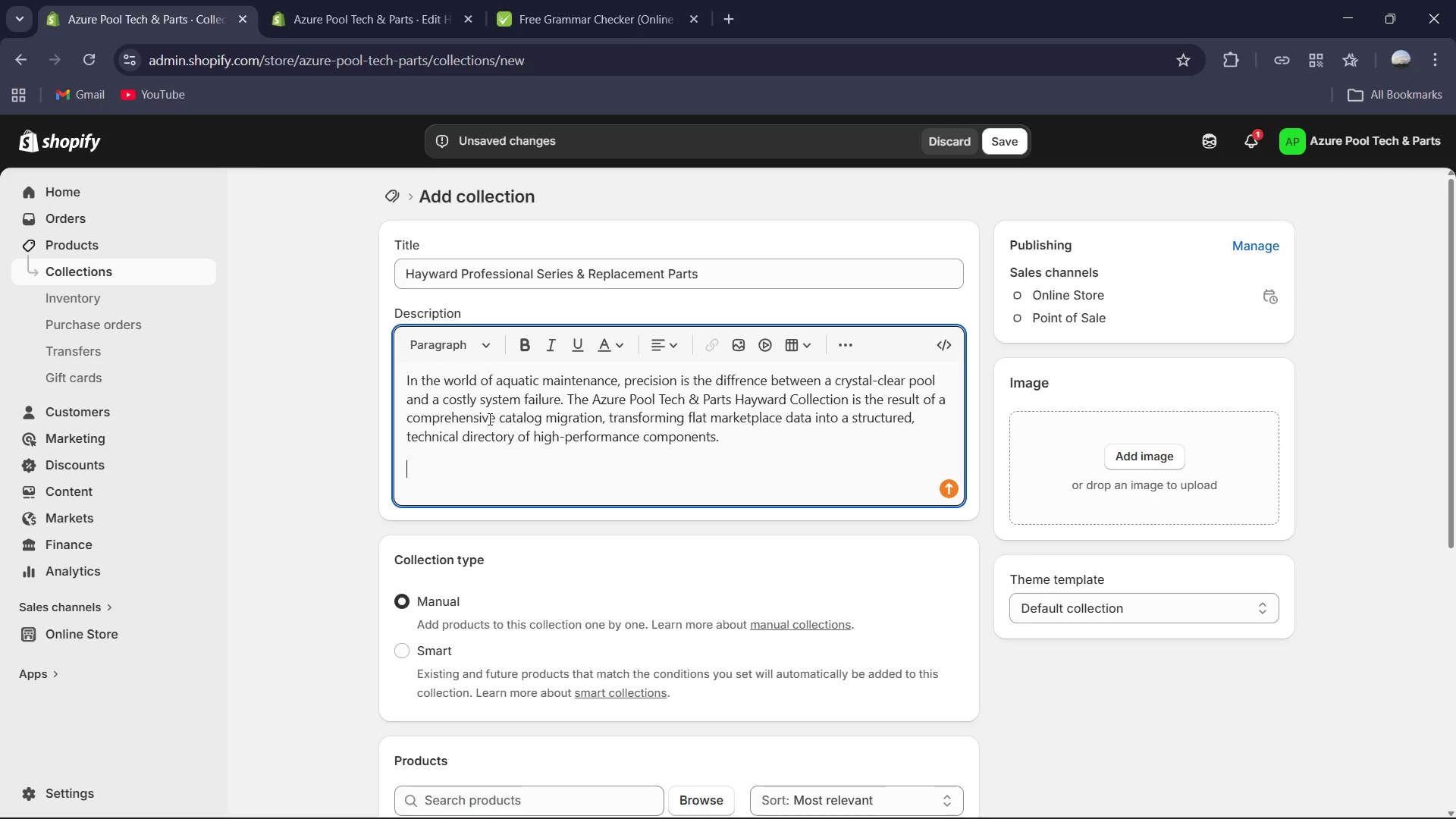 
type(Hayward has set the global benchmark for flow technology for over 80 years. This collection serves as a dedicated hub g)
key(Backspace)
type(for theo)
key(Backspace)
type(ir industry-leading )
key(Backspace)
type(e)
key(Backspace)
type( equipment, including the Super Pump series )
key(Backspace)
type(, na)
key(Backspace)
key(Backspace)
type(Nan)
key(Backspace)
type(vigatory)
key(Backspace)
type( suction cleaners, and )
 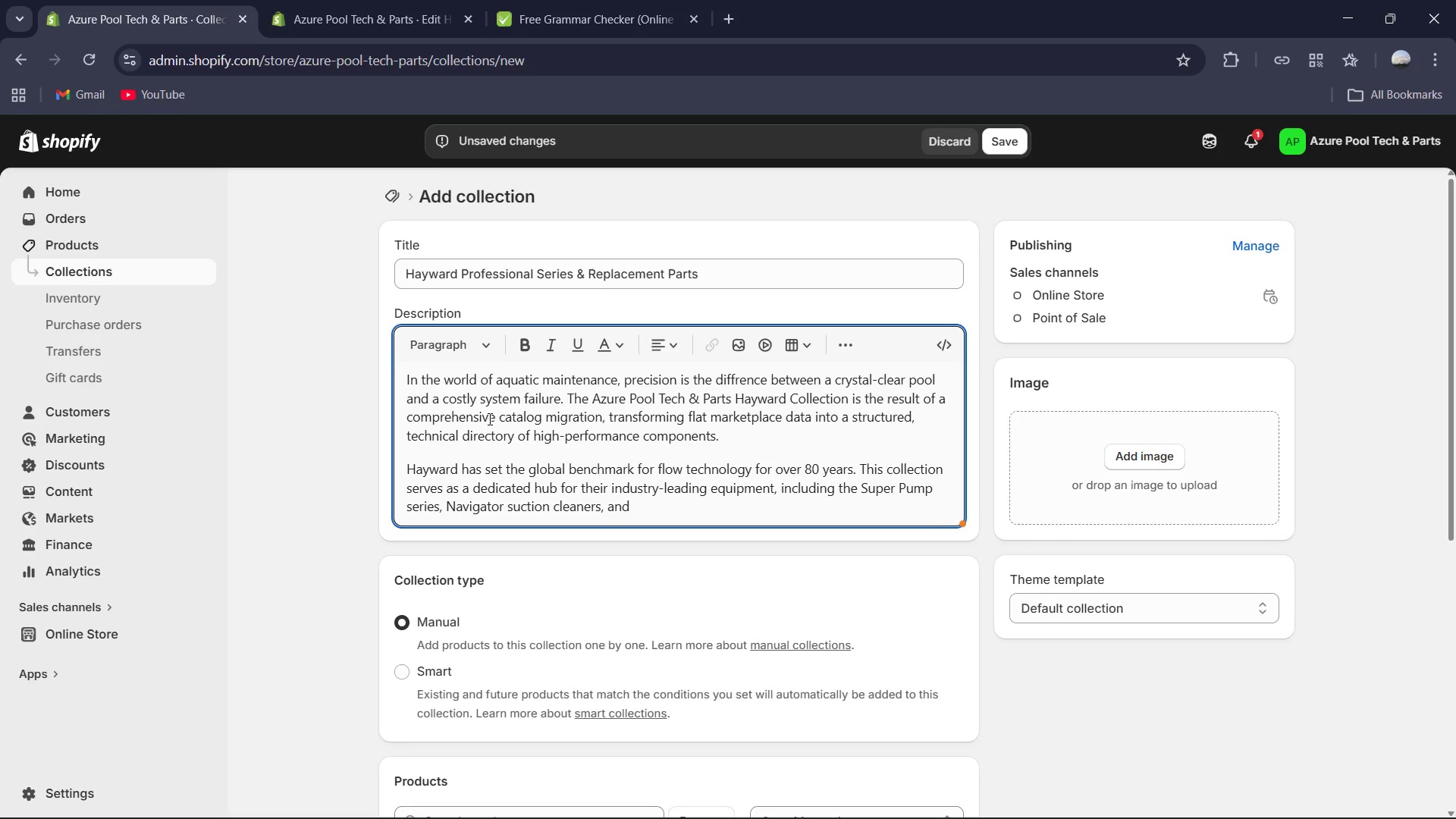 
wait(13.62)
 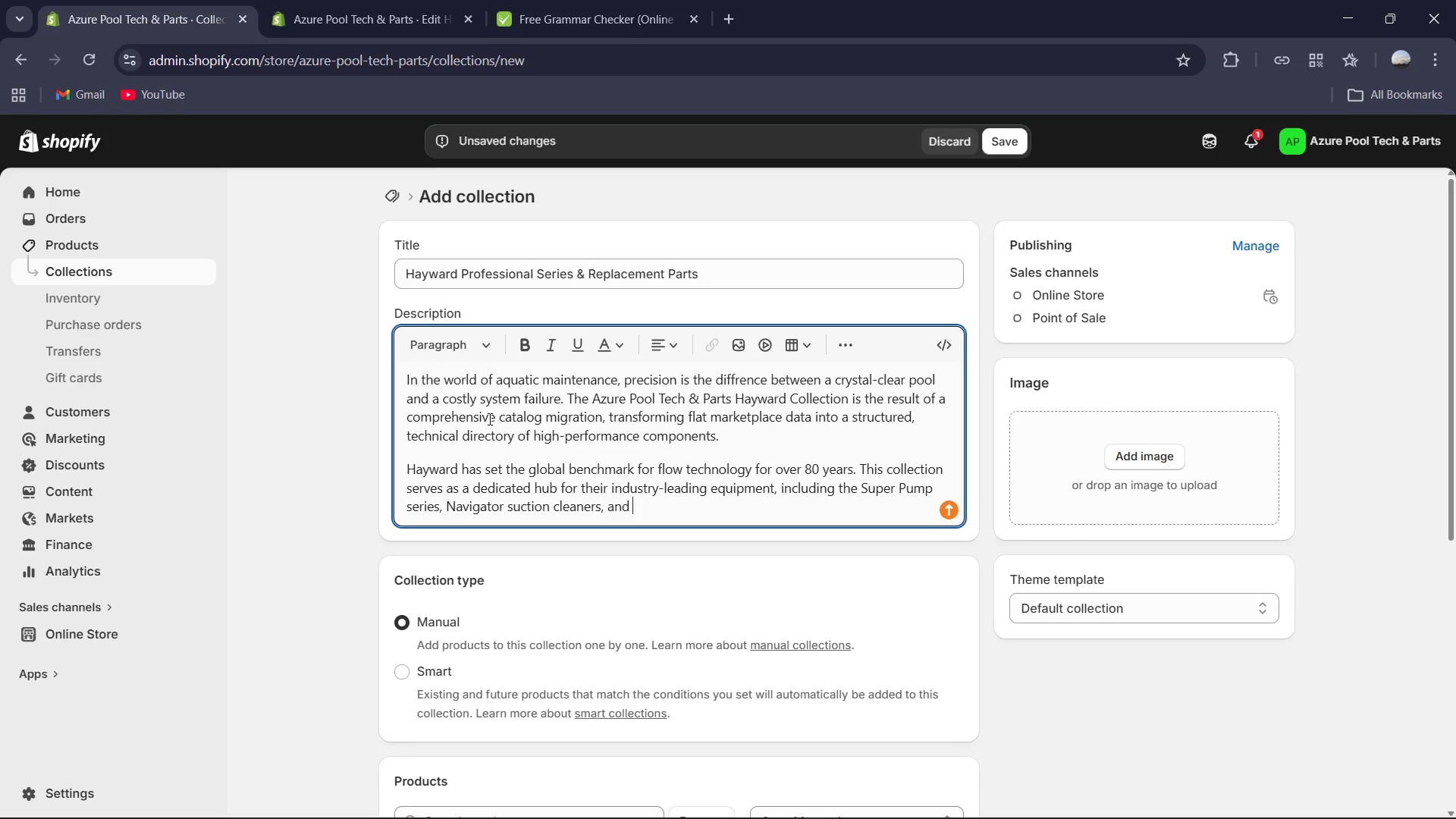 
type(Pro-Ser)
key(Backspace)
type(ier)
key(Backspace)
key(Backspace)
key(Backspace)
type(ries filteration system)
 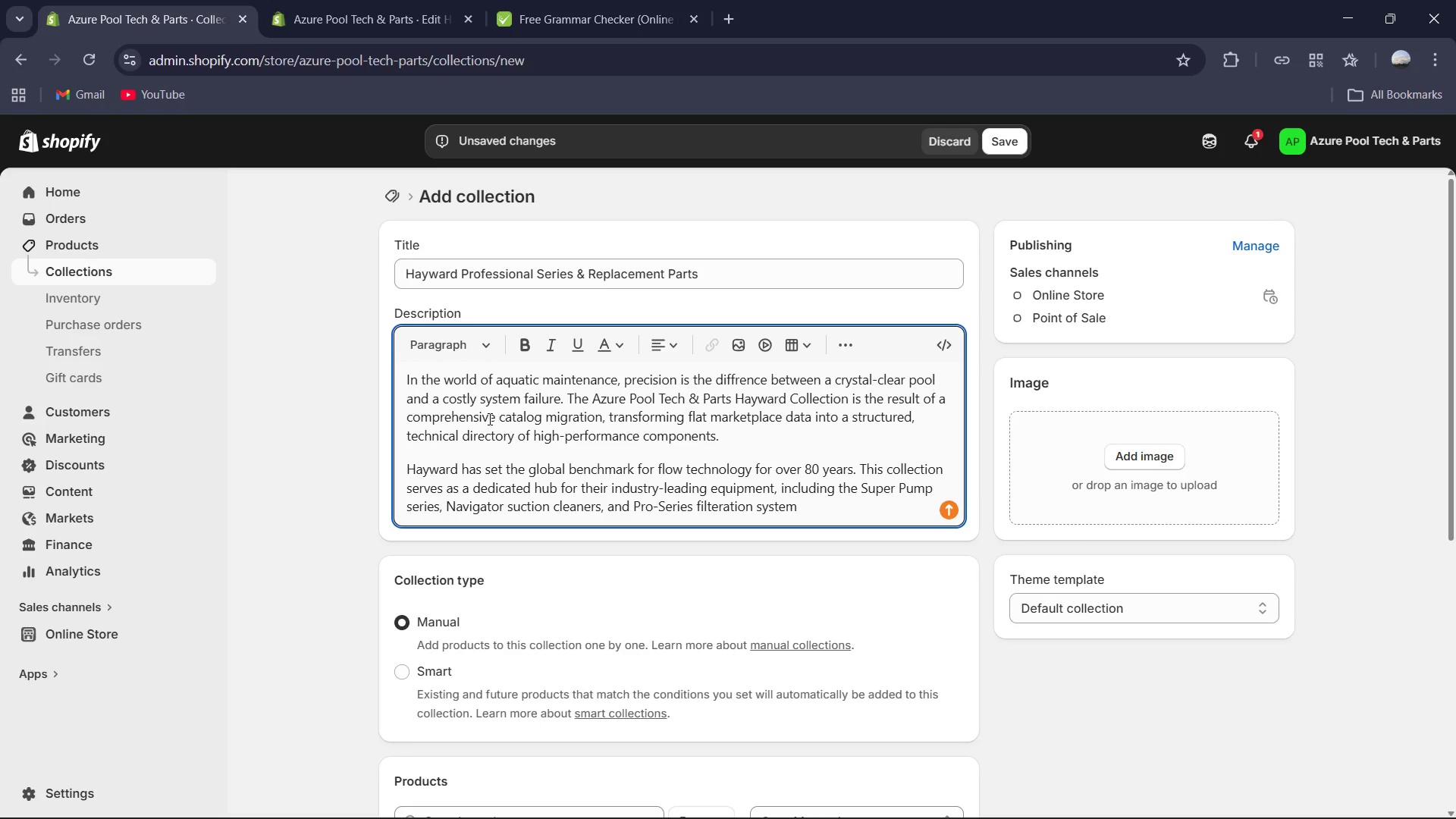 
type(s. We recognize that a pool is a comple)
 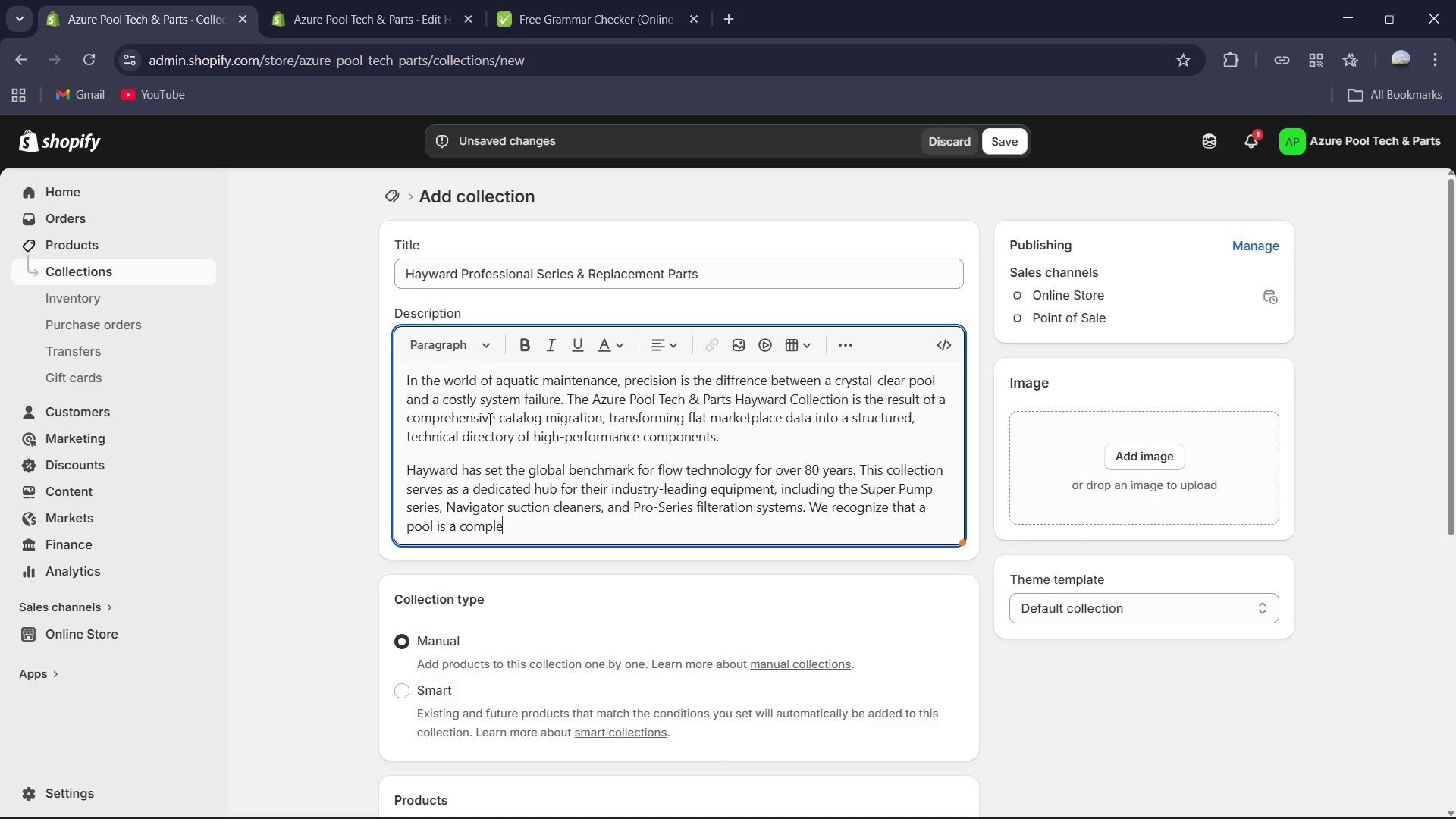 
wait(8.02)
 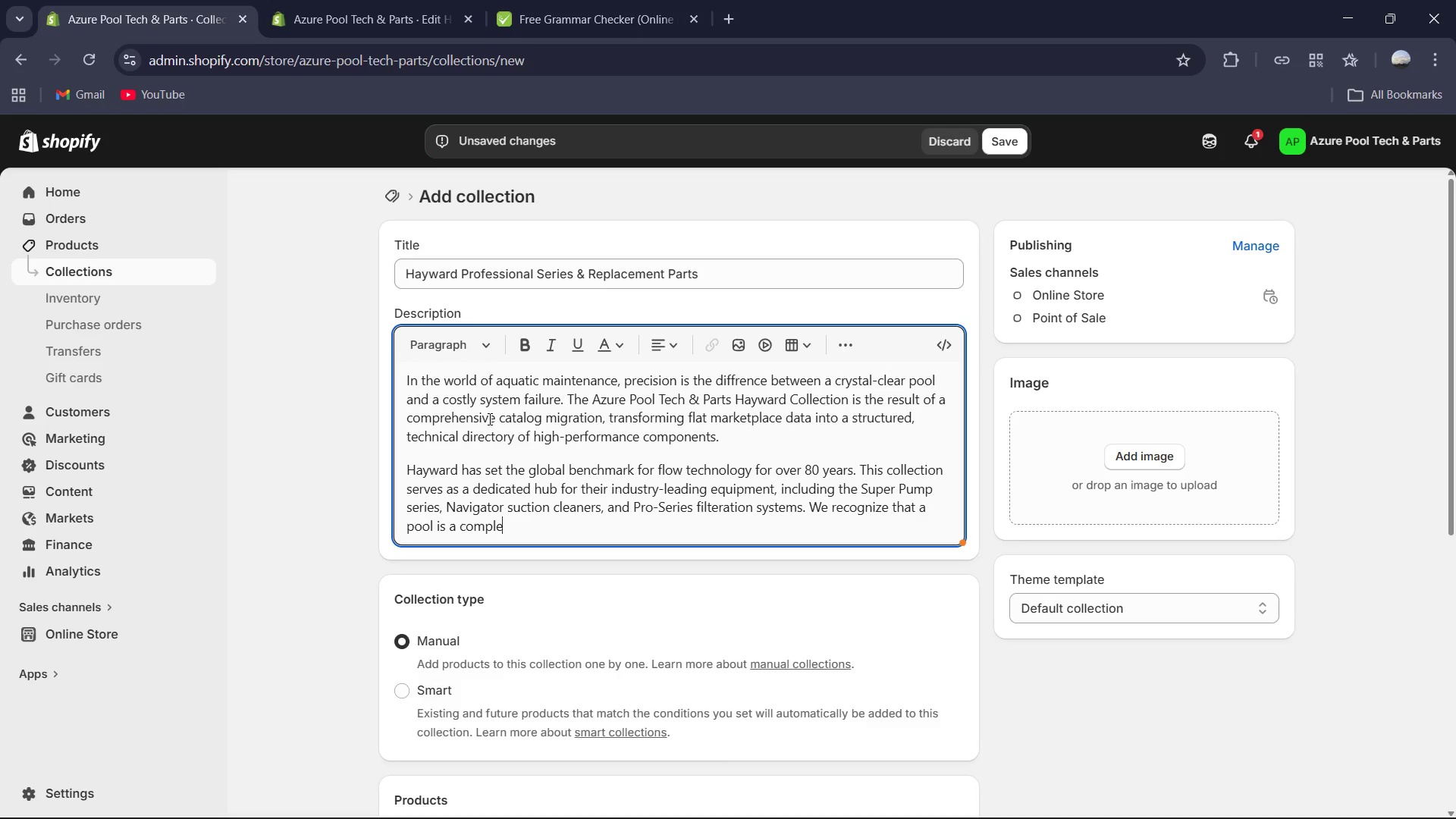 
type(x ecosystem; therefore )
key(Backspace)
type(, every item in this catalog-from high-)
 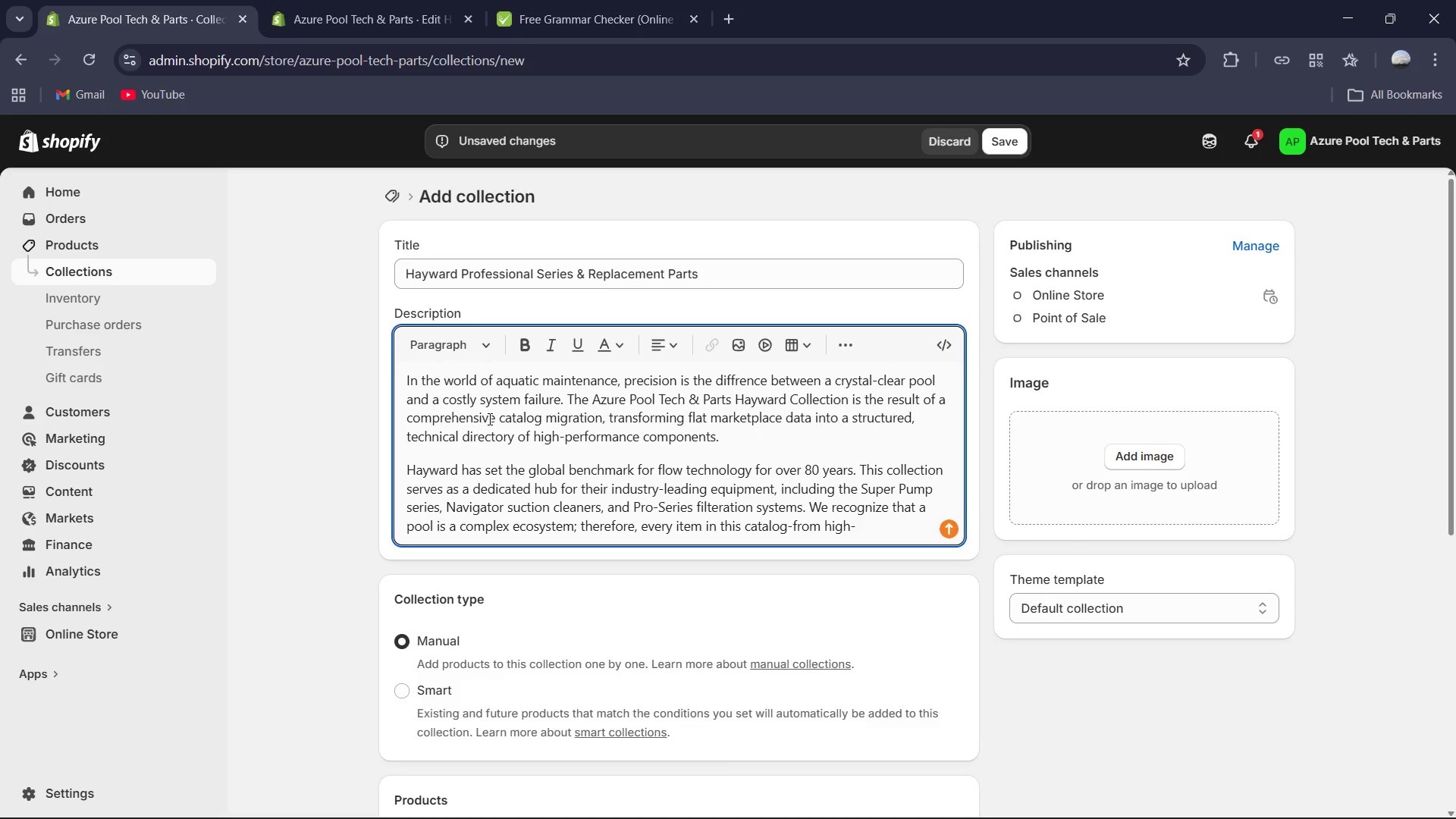 
type(denistry)
key(Backspace)
key(Backspace)
type(y Santop)
key(Backspace)
type(prene wing kits to UV-stablized SPX)
 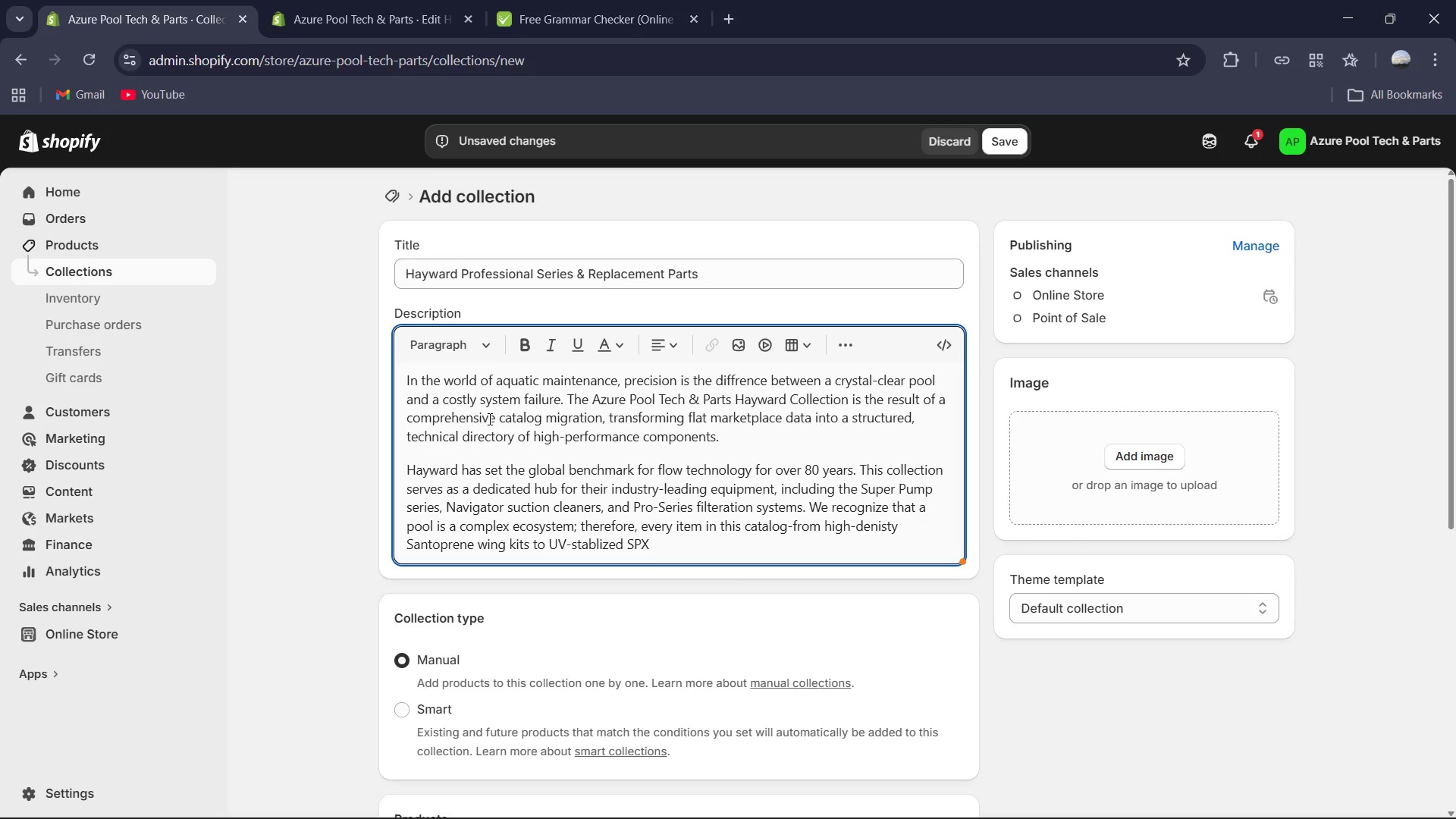 
wait(8.92)
 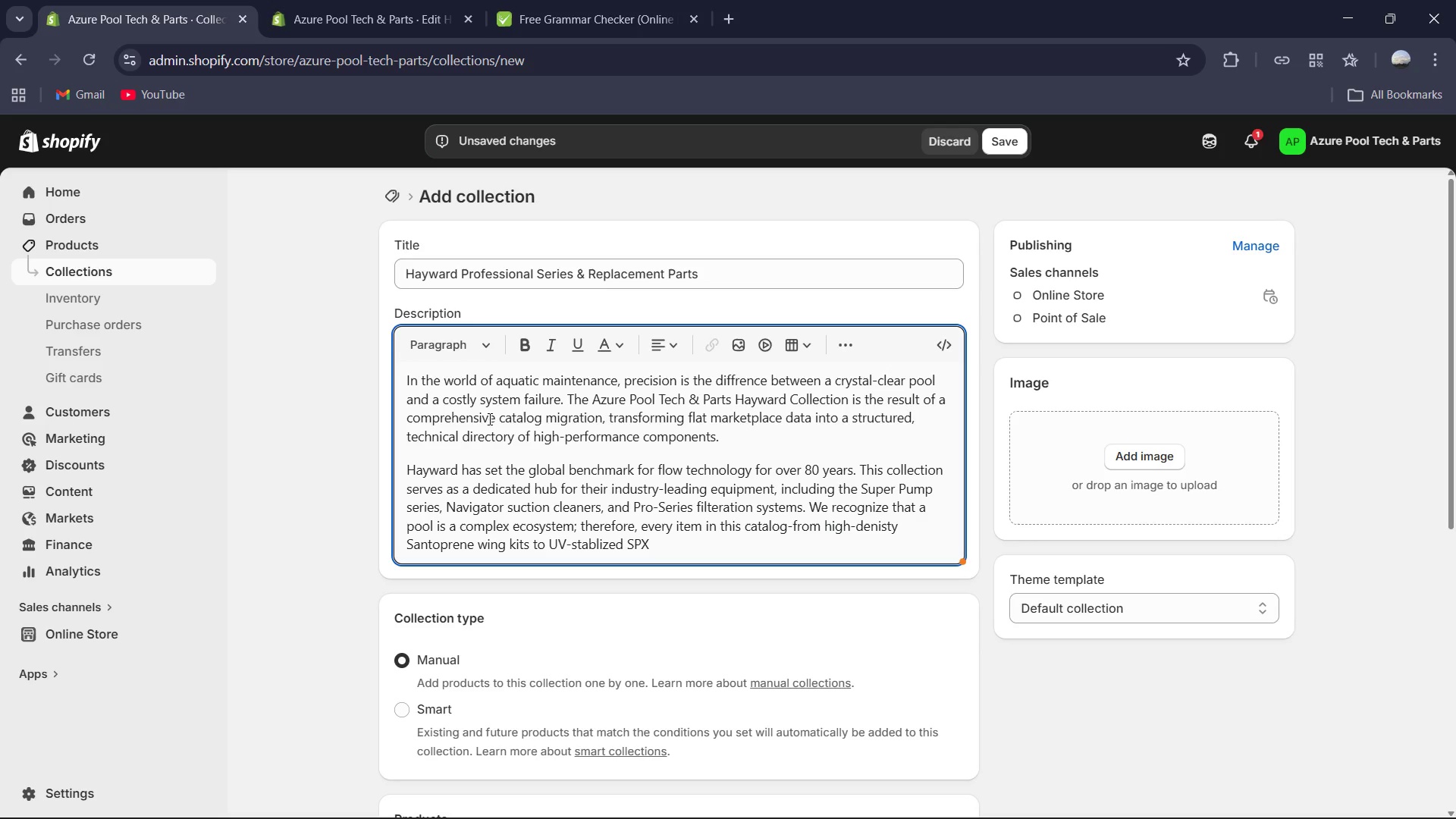 
key(Numpad1)
 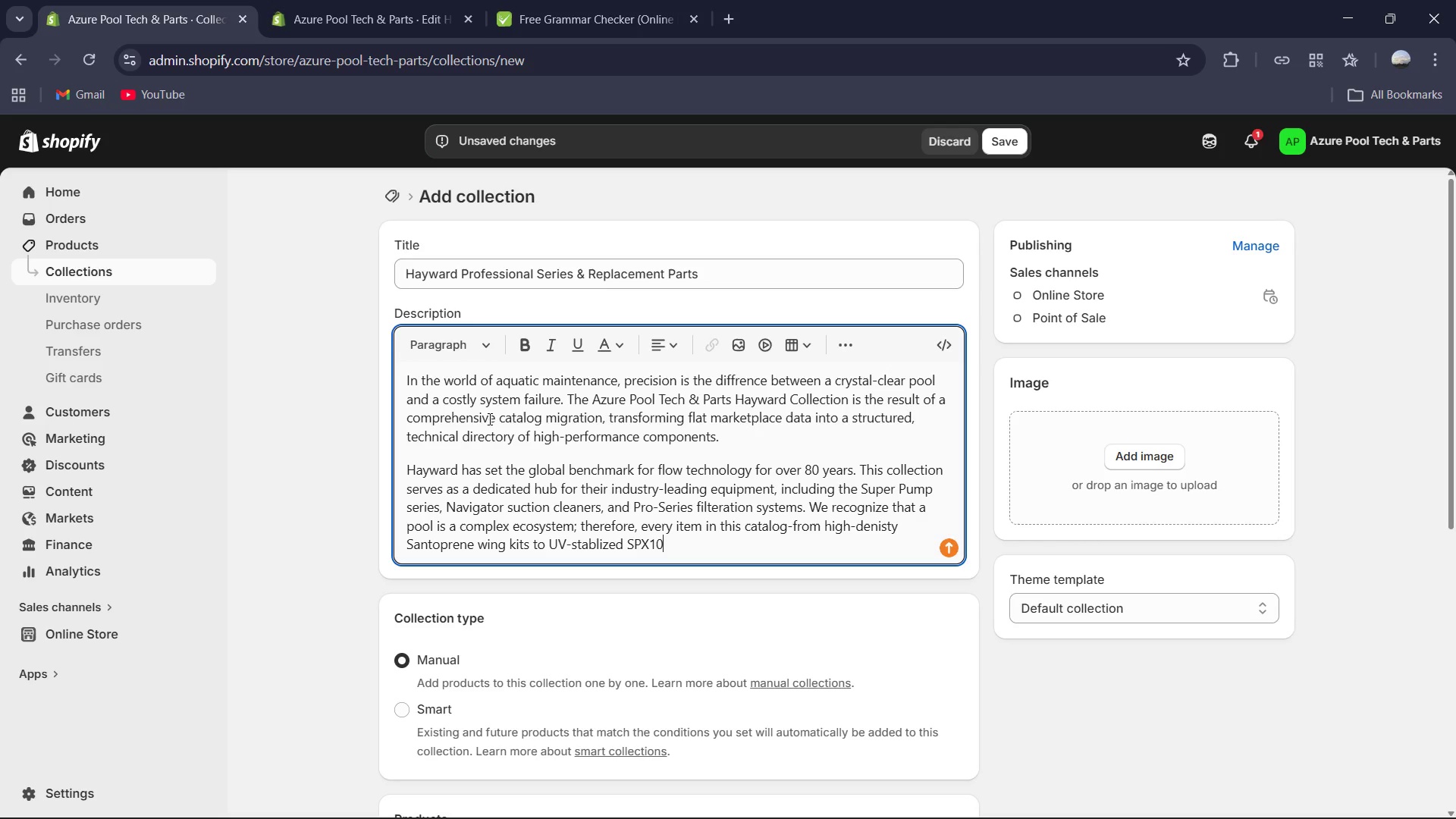 
key(Numpad0)
 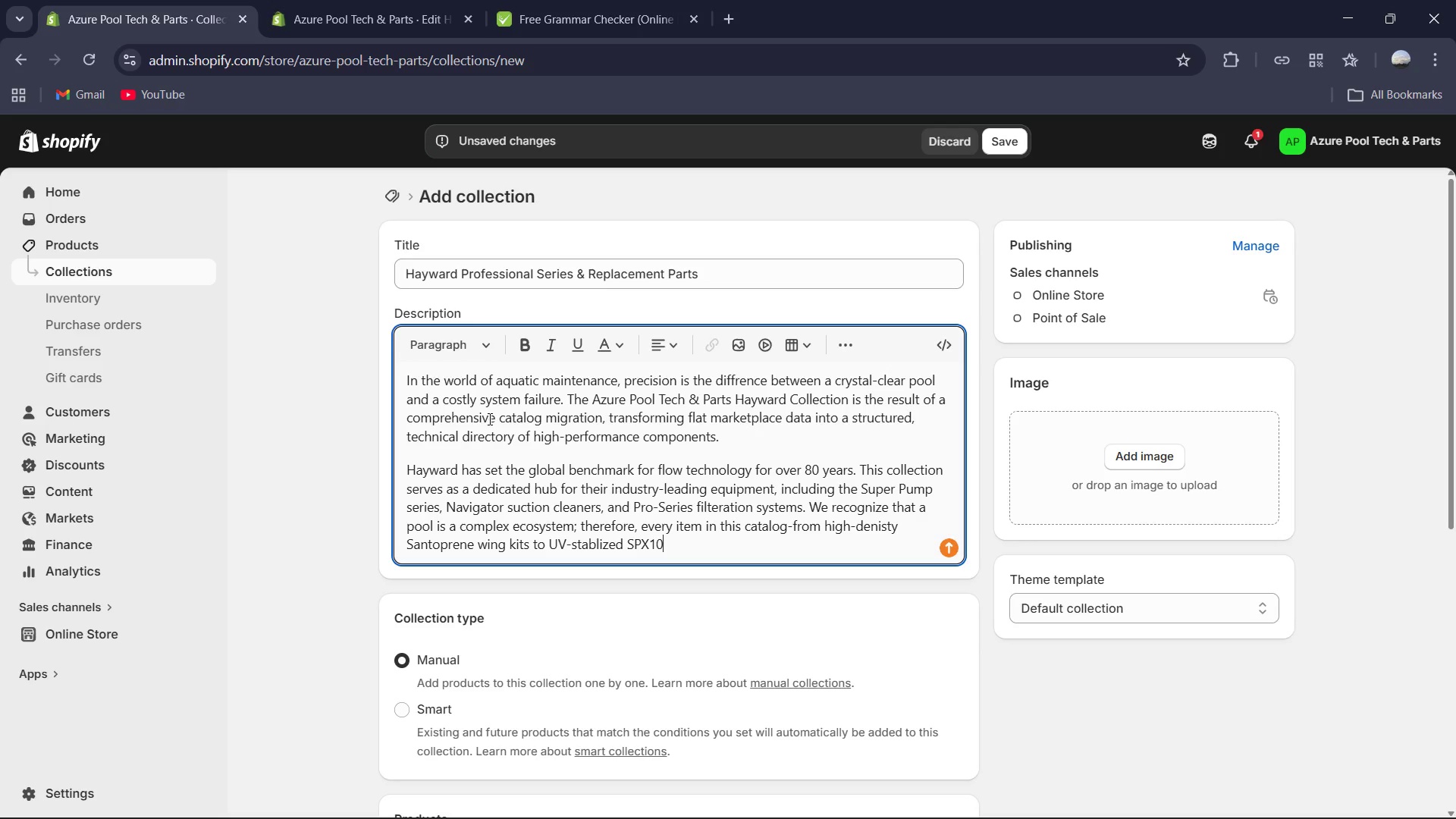 
wait(7.2)
 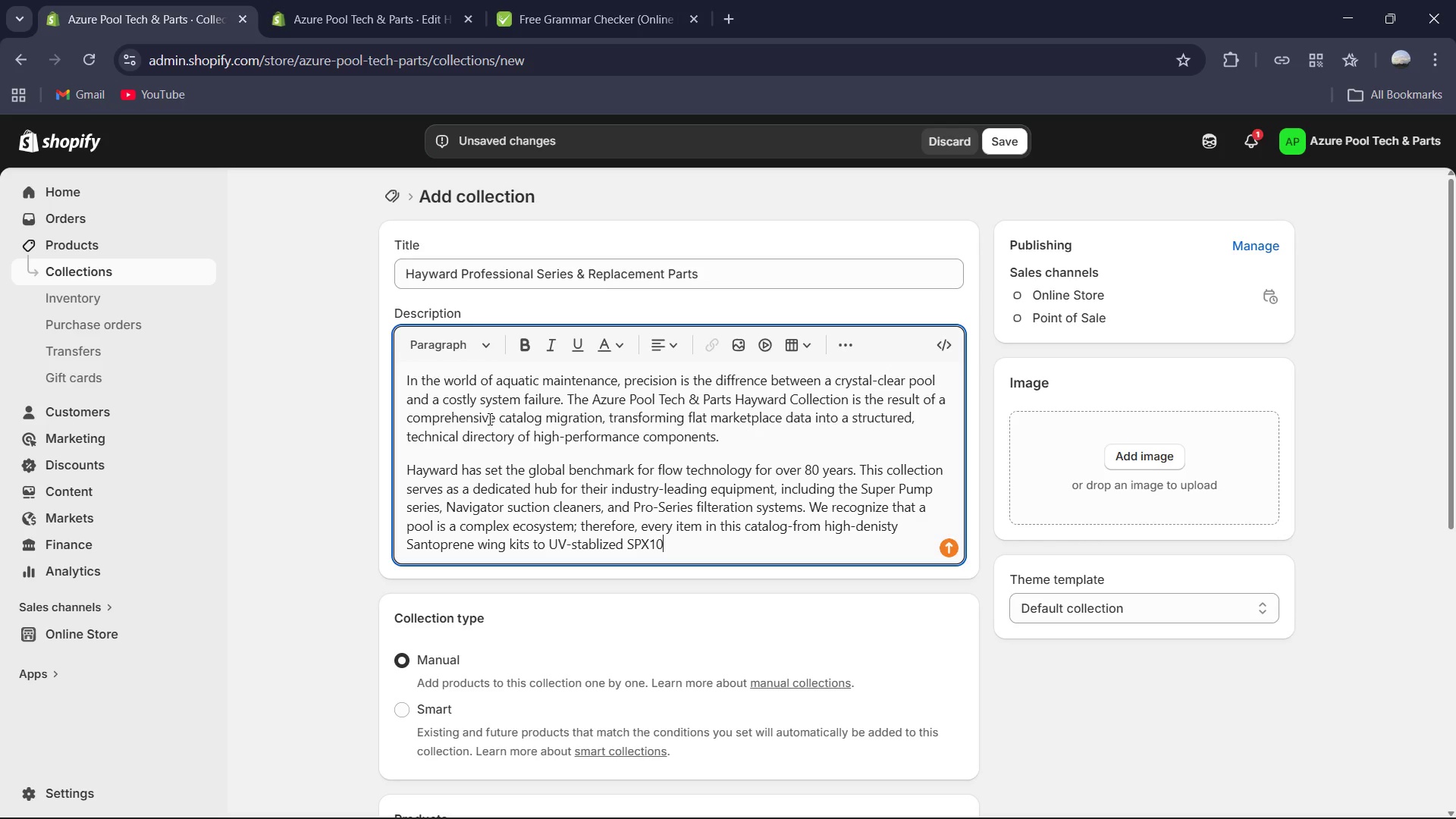 
type(82CA skimmer baskets-is mapped with rigious attention to Equipment )
 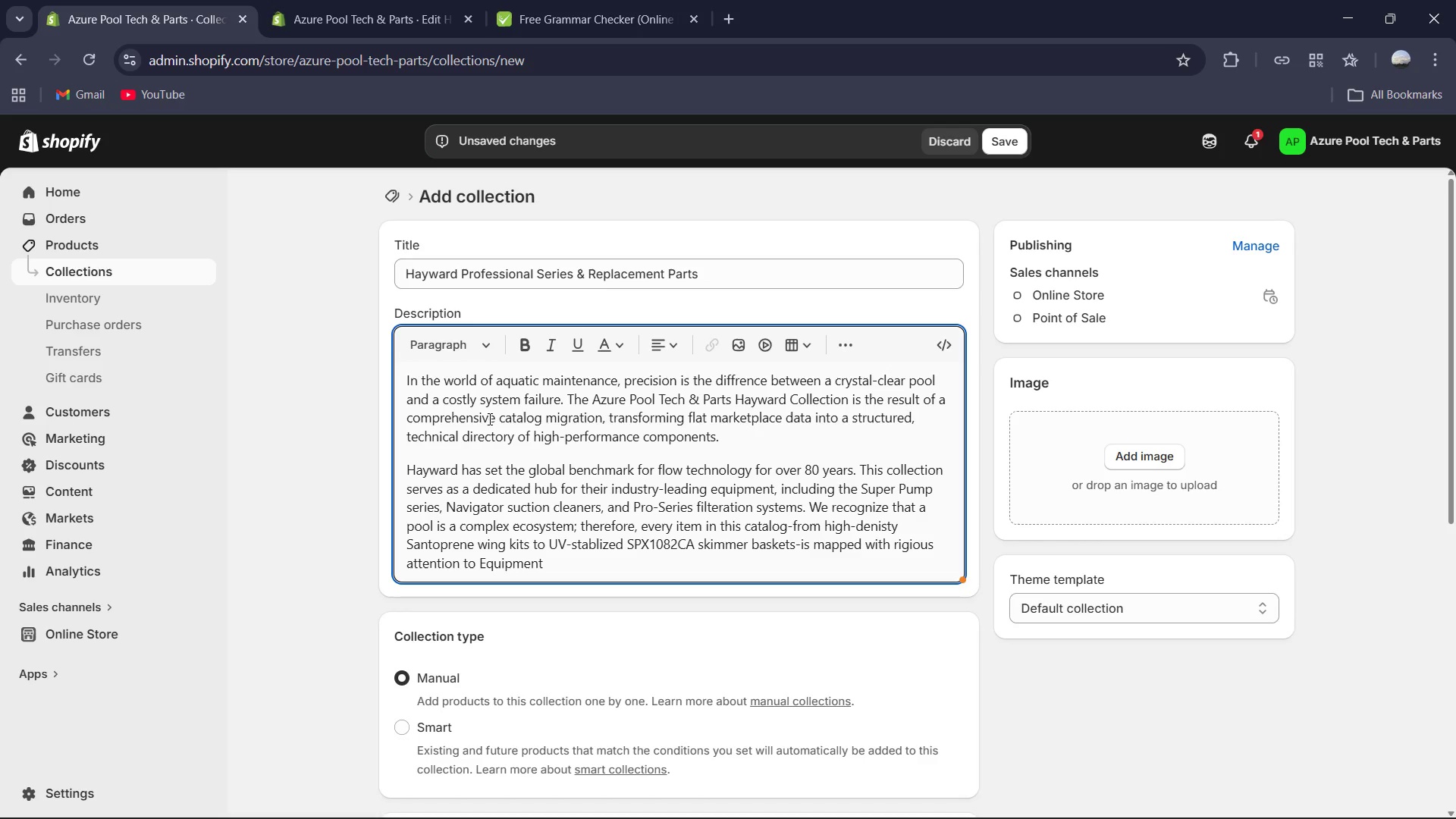 
wait(6.06)
 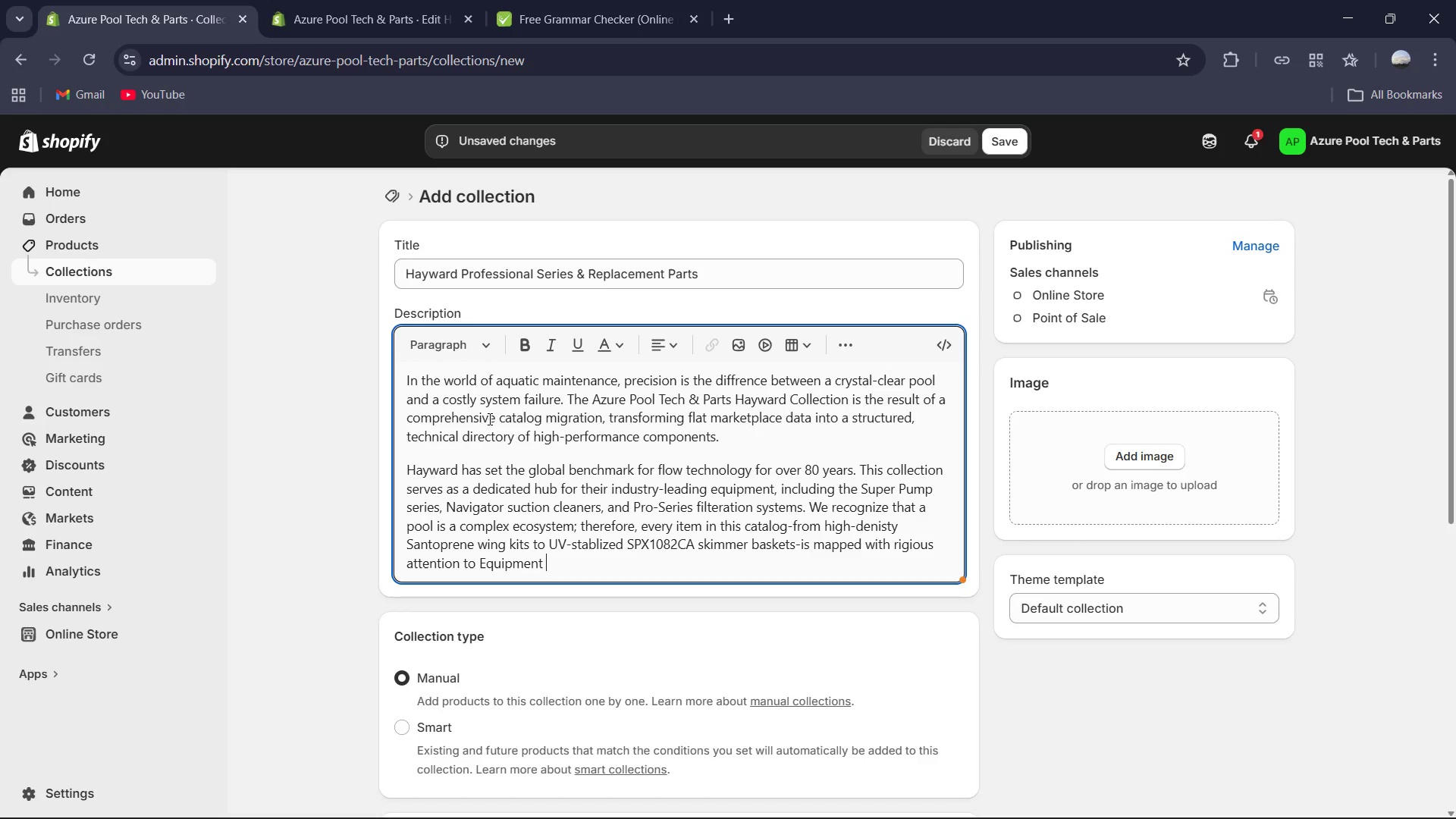 
type(Compatibility lists and Manufacturer Part Number (MPN).)
 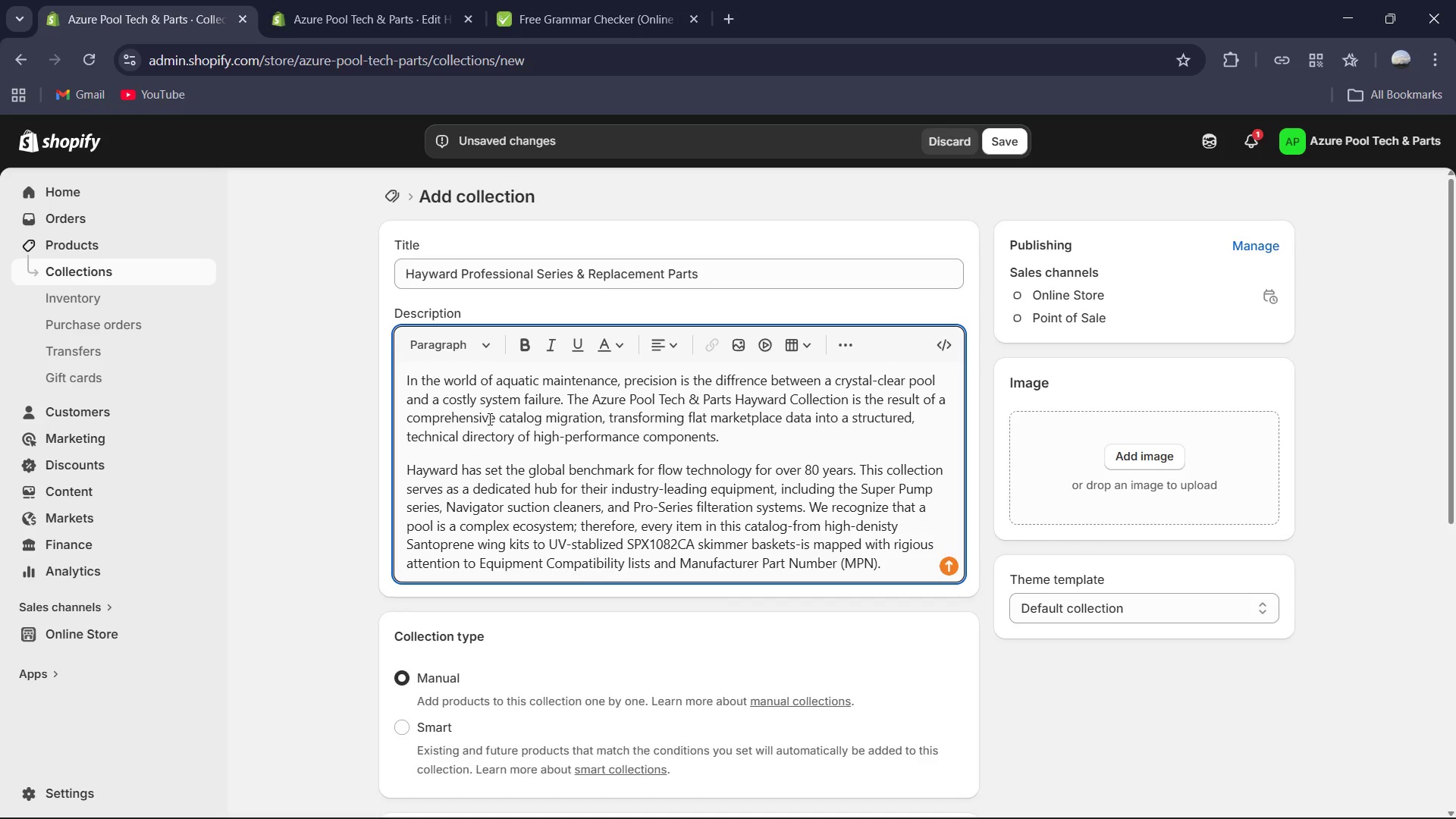 
key(Enter)
 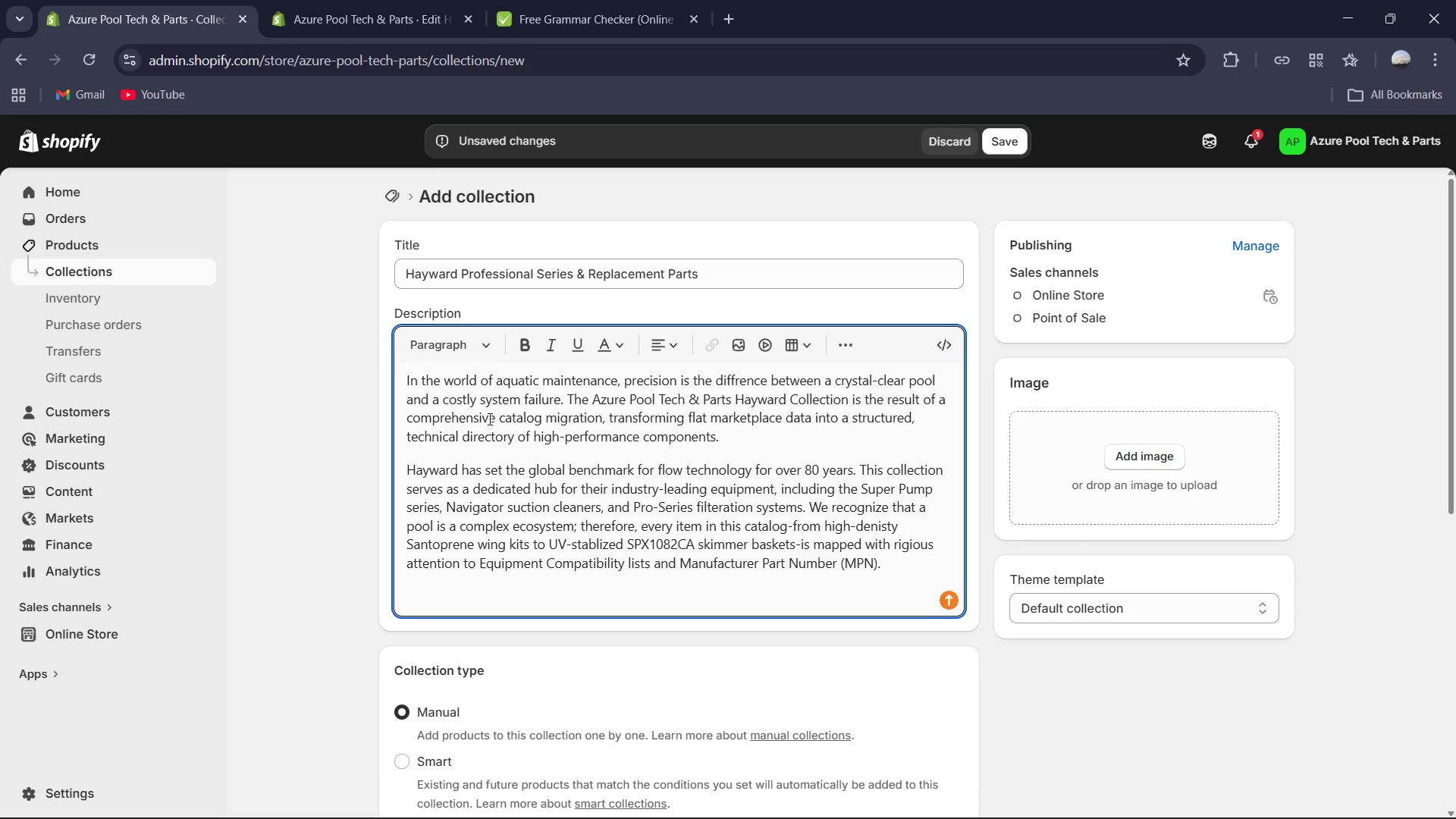 
type(For ownwers of saltwater systems, we have integrated a specialized track of Viton=)
key(Backspace)
type(-reinforced seals and Zinc )
key(Backspace)
type(-Ando)
 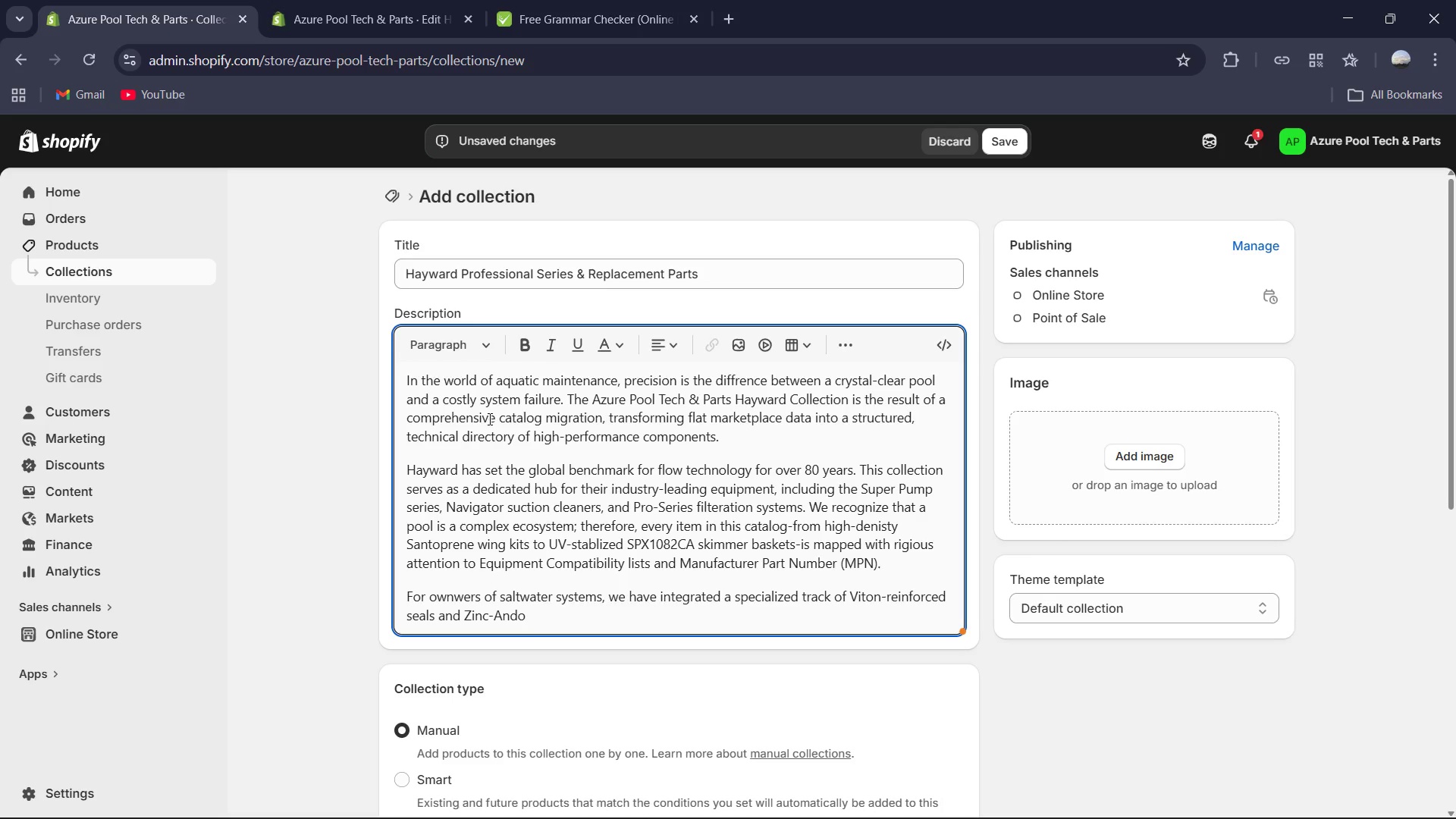 
key(Backspace)
key(Backspace)
type(ode protected baskets to combat the )
 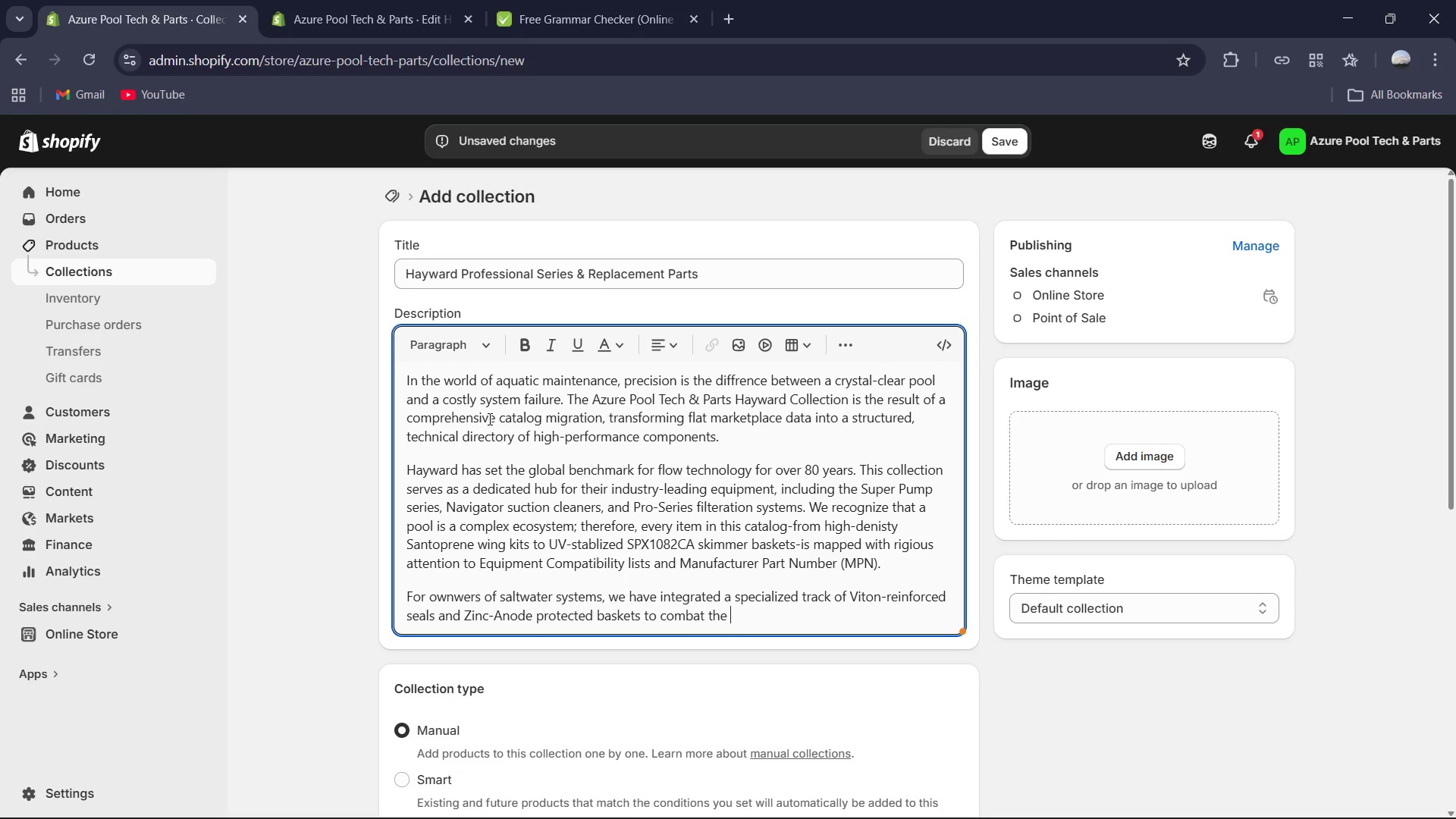 
wait(5.52)
 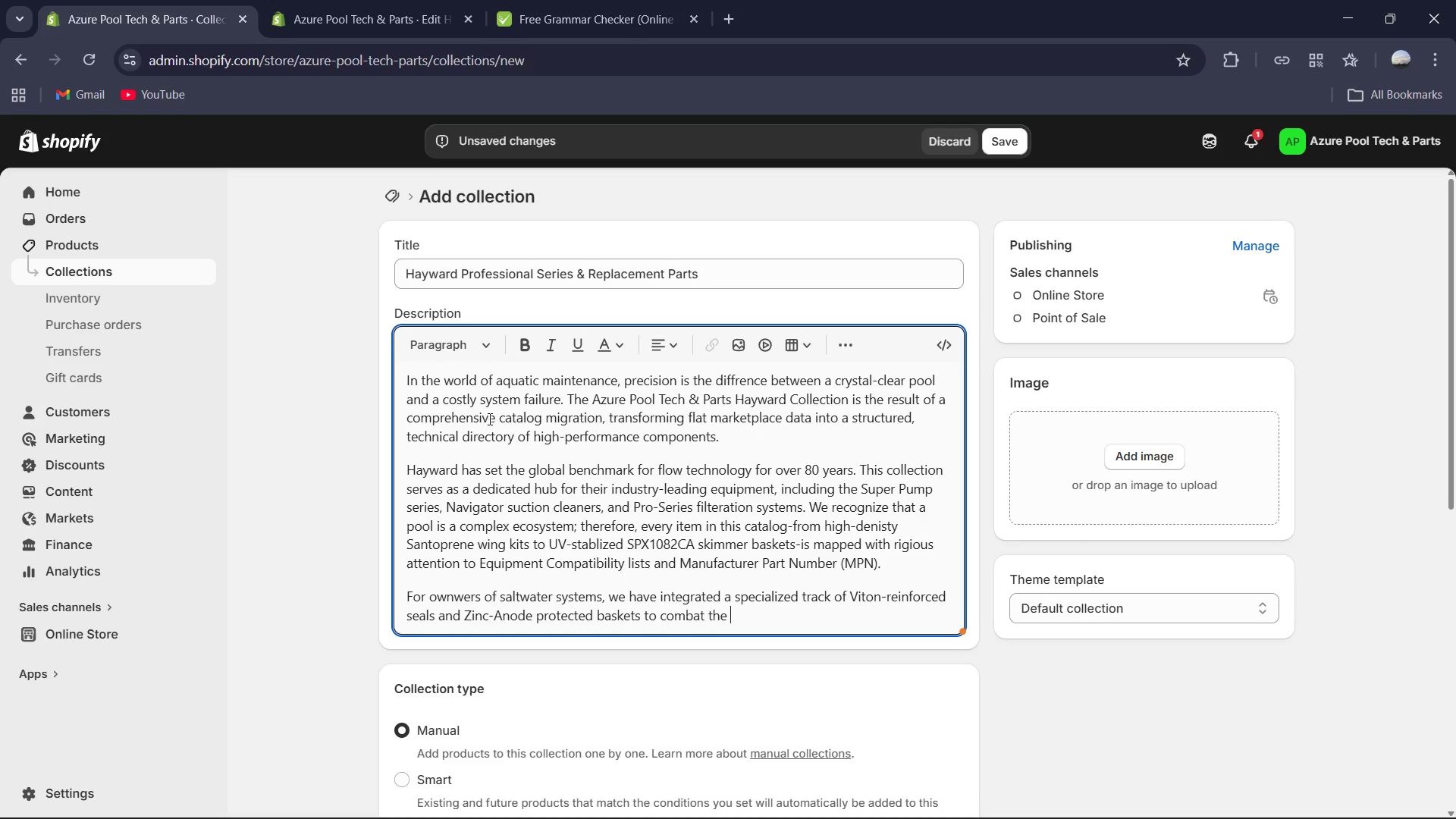 
type(corer)
key(Backspace)
key(Backspace)
type(resive nature of high-salinity environments. By bridging the gap between professional-grade industrial parts and consumers)
key(Backspace)
type(-)
 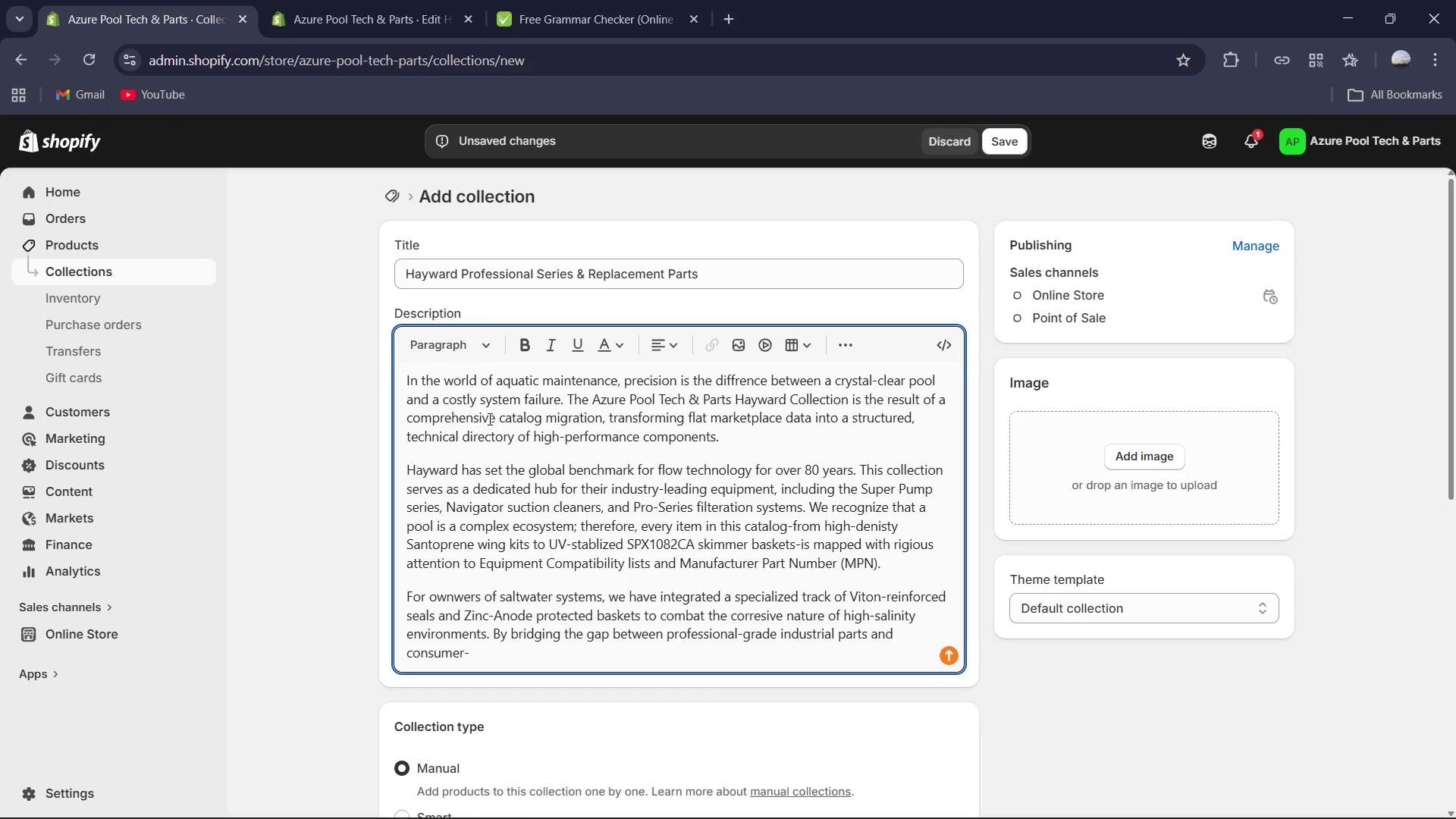 
wait(18.22)
 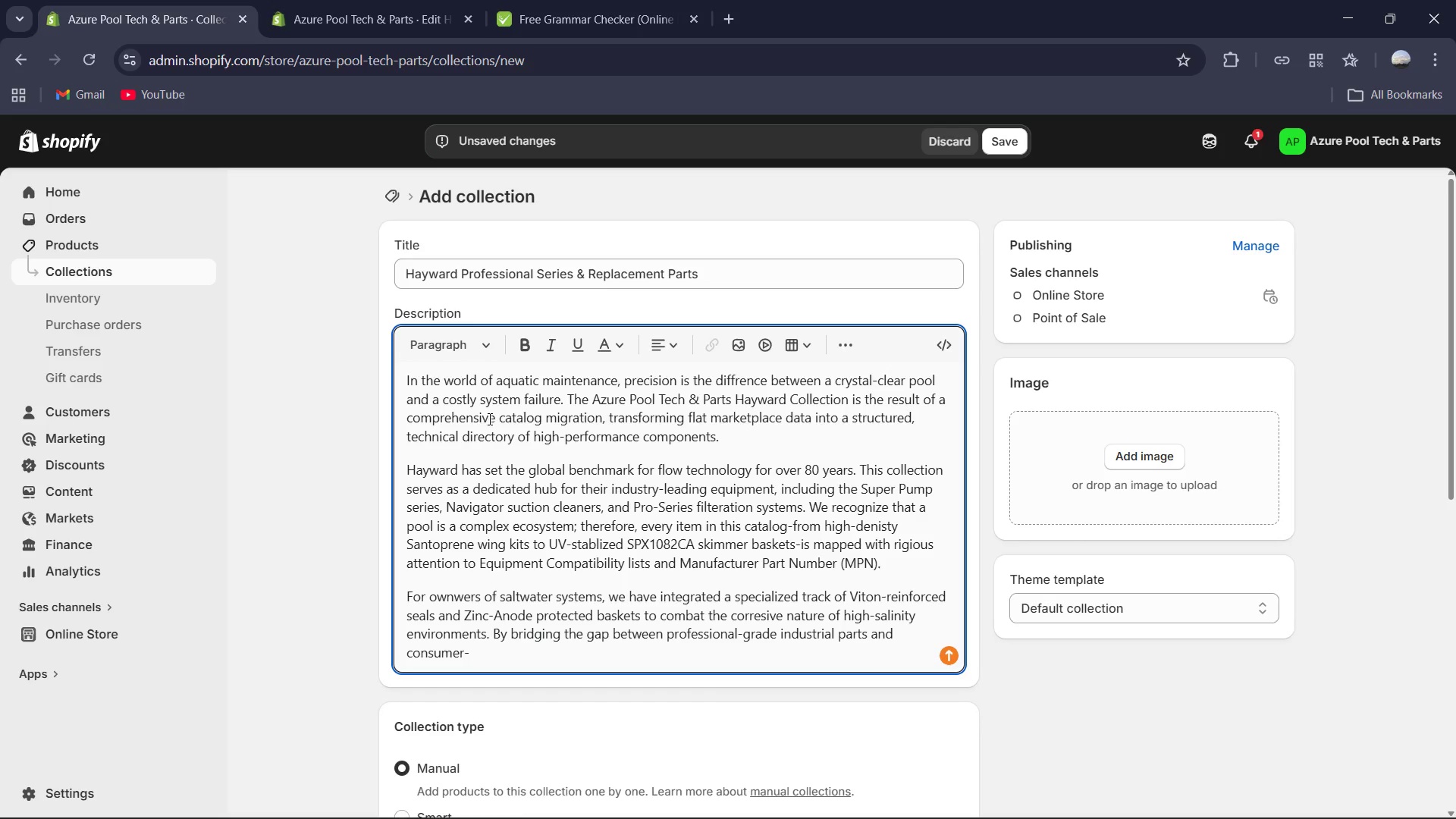 
type(friendly navigation, Azure Pool Tech )
 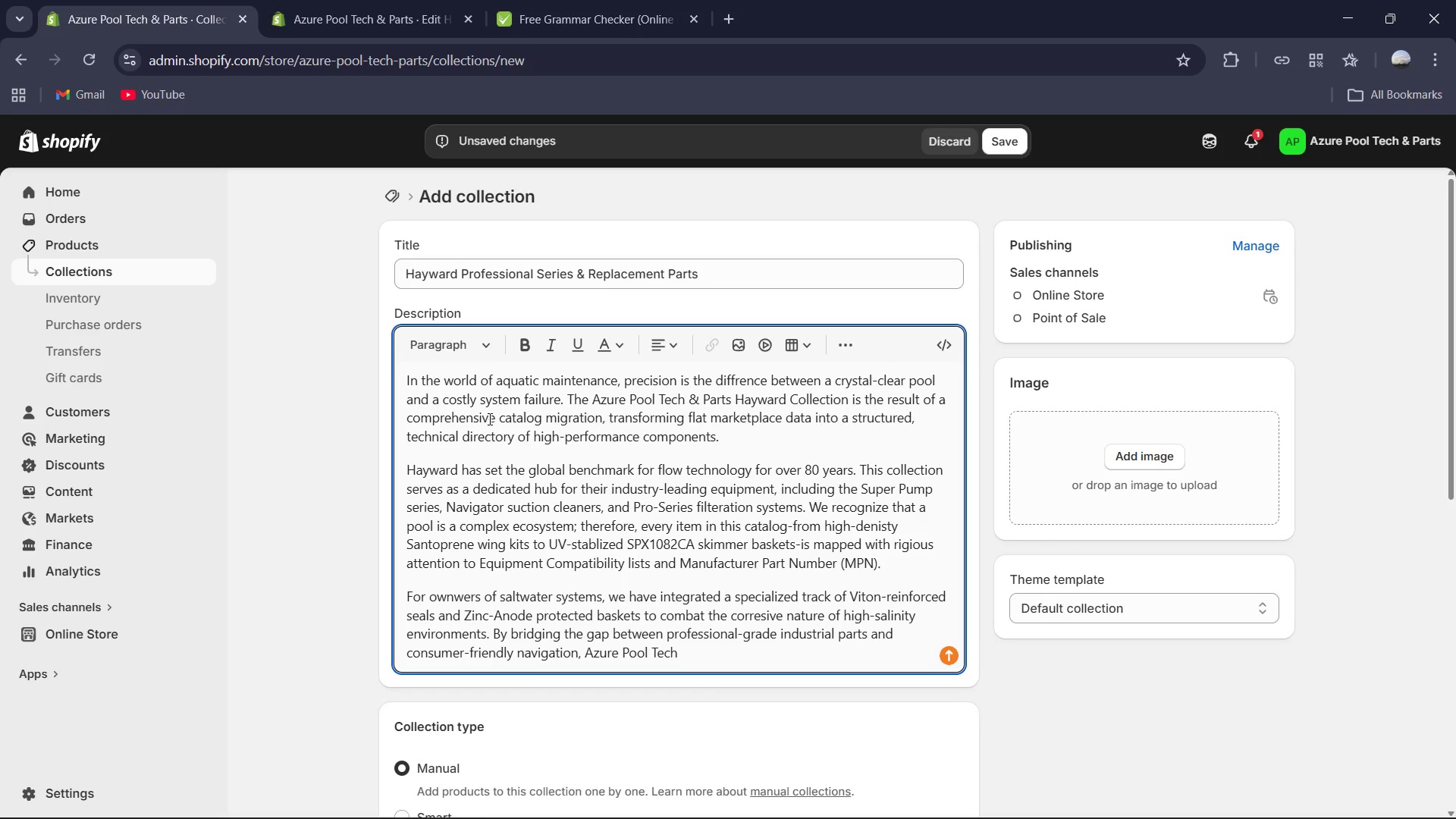 
wait(11.09)
 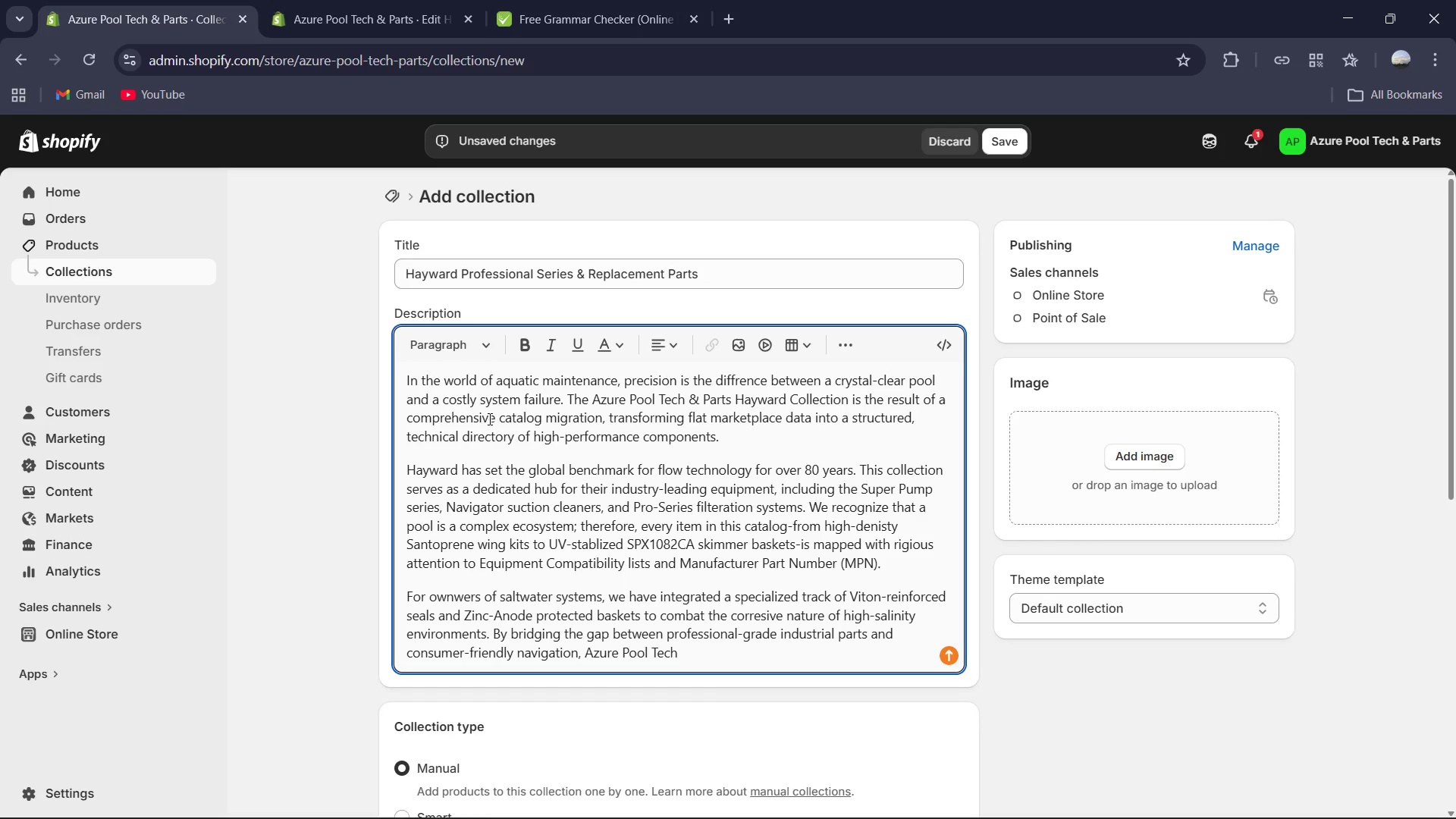 
type(& Parts ensures )
 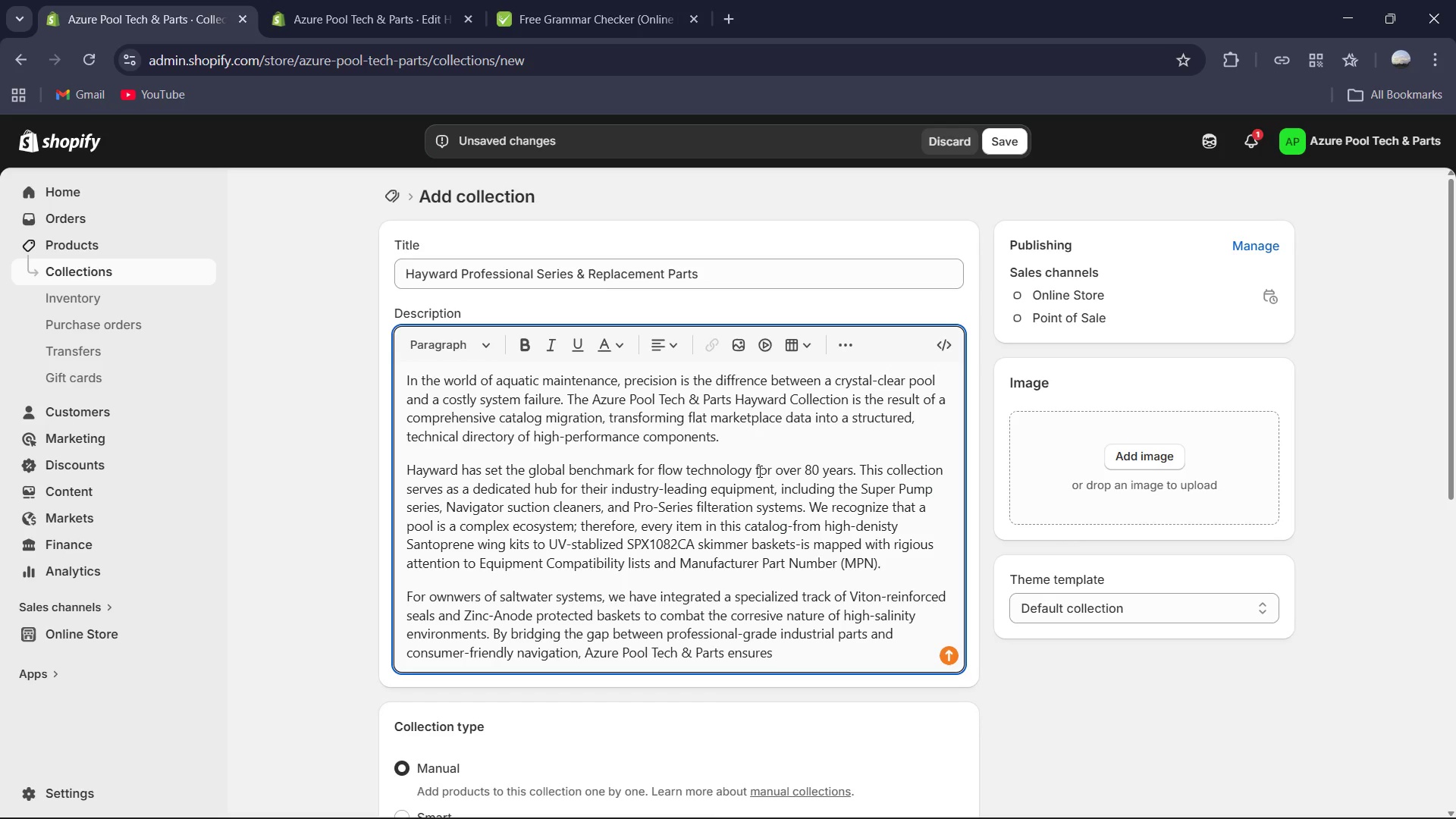 
wait(55.66)
 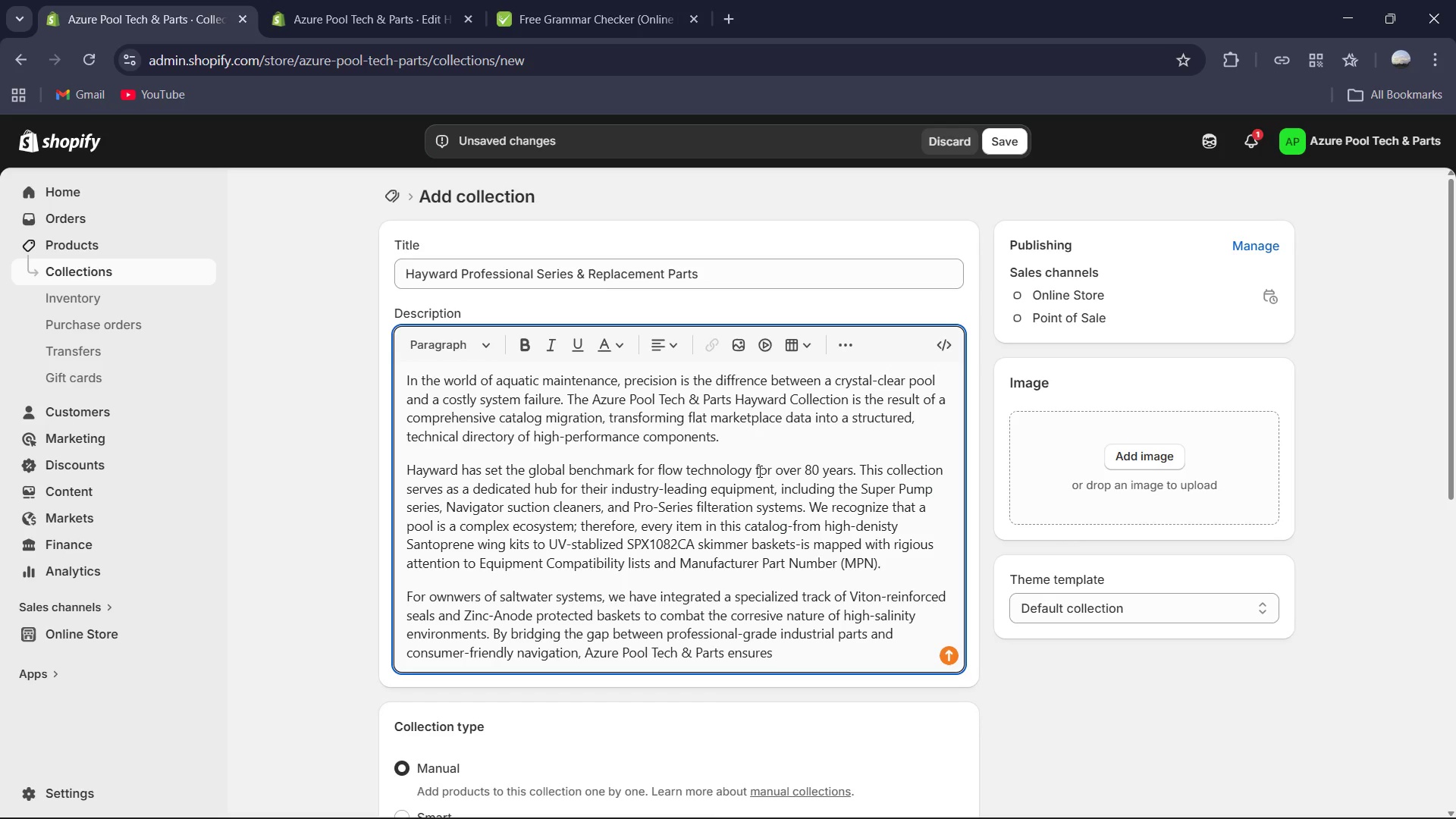 
type(that your )
 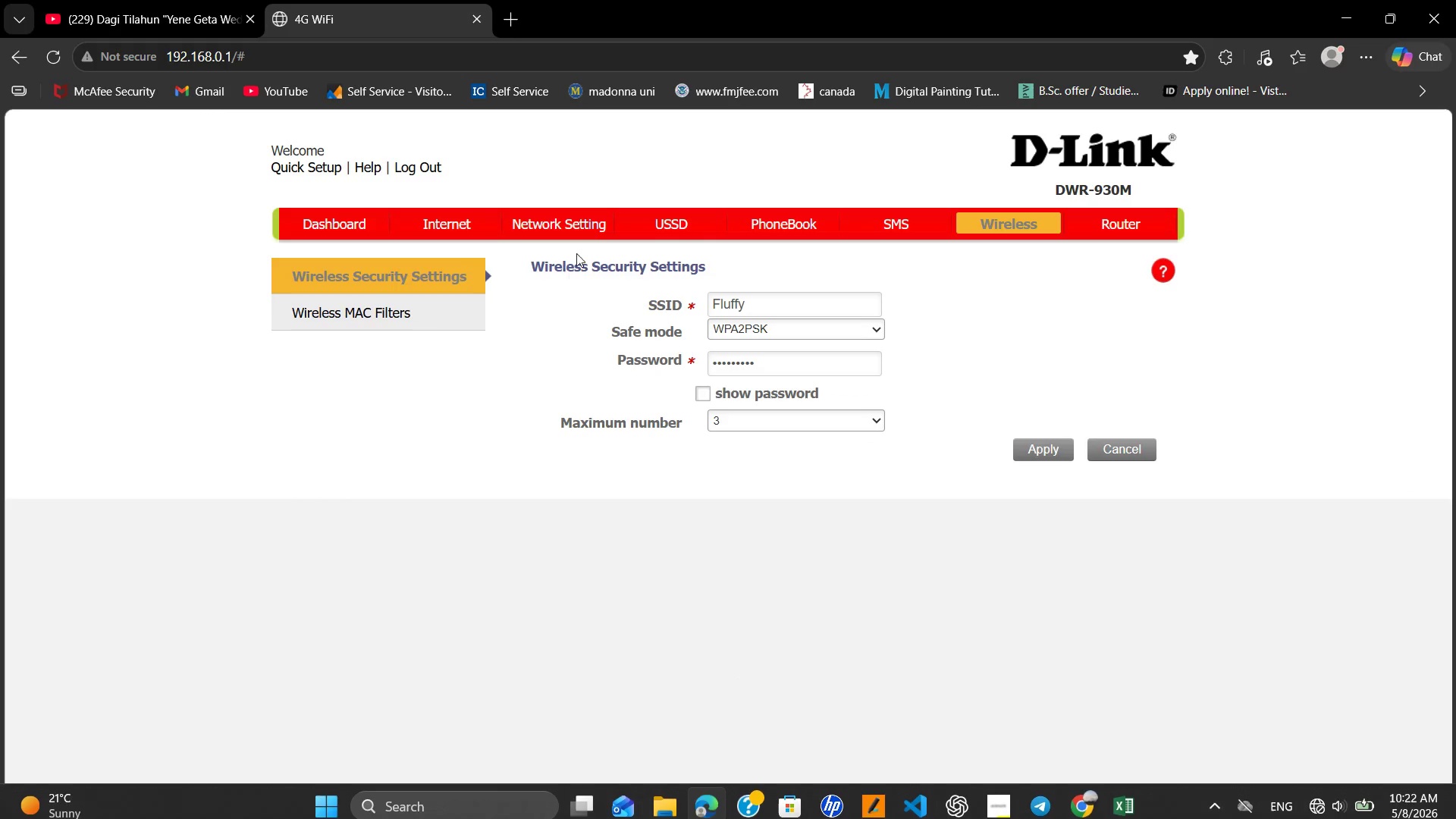 
left_click([39, 0])
 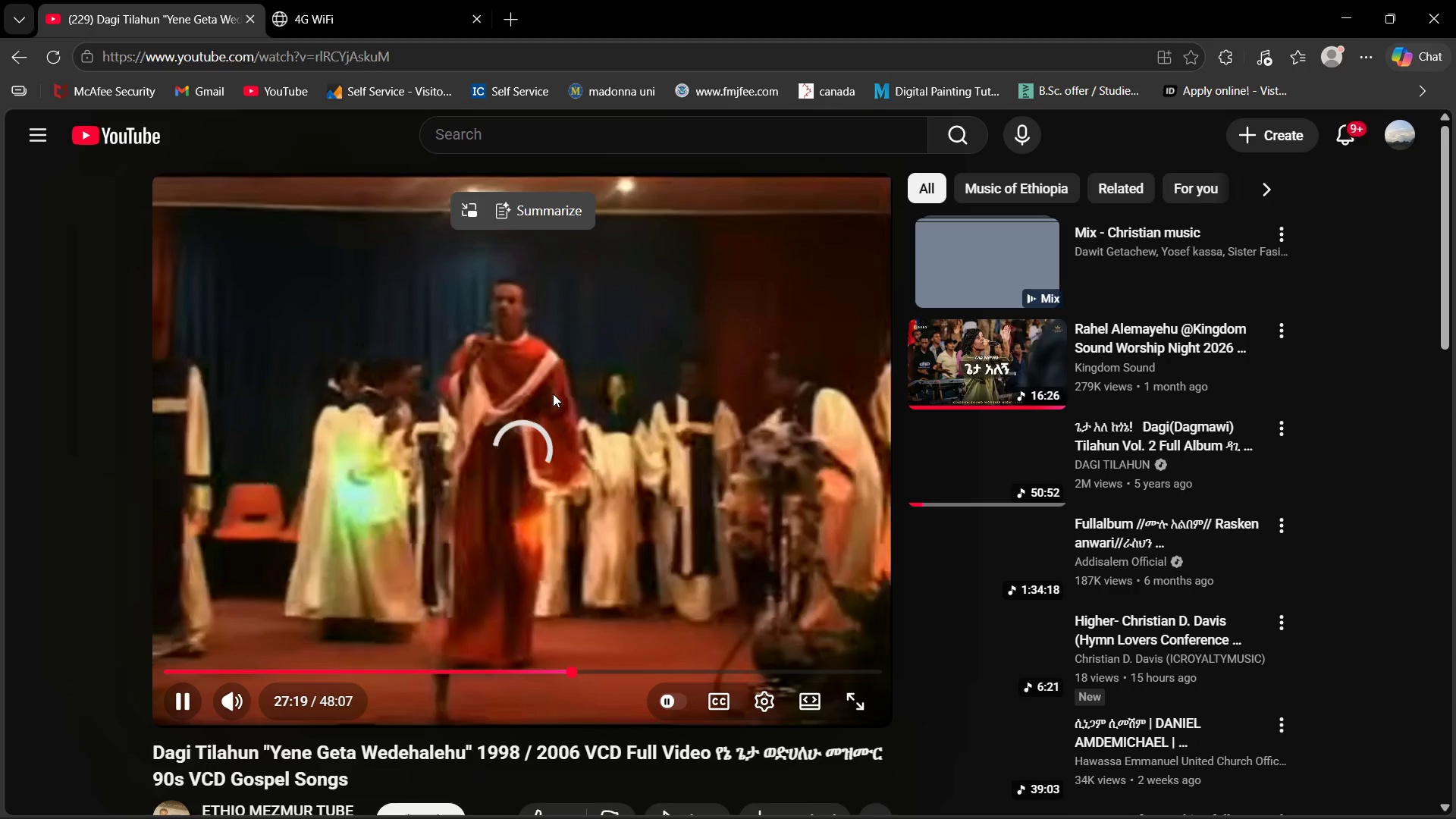 
key(ArrowLeft)
 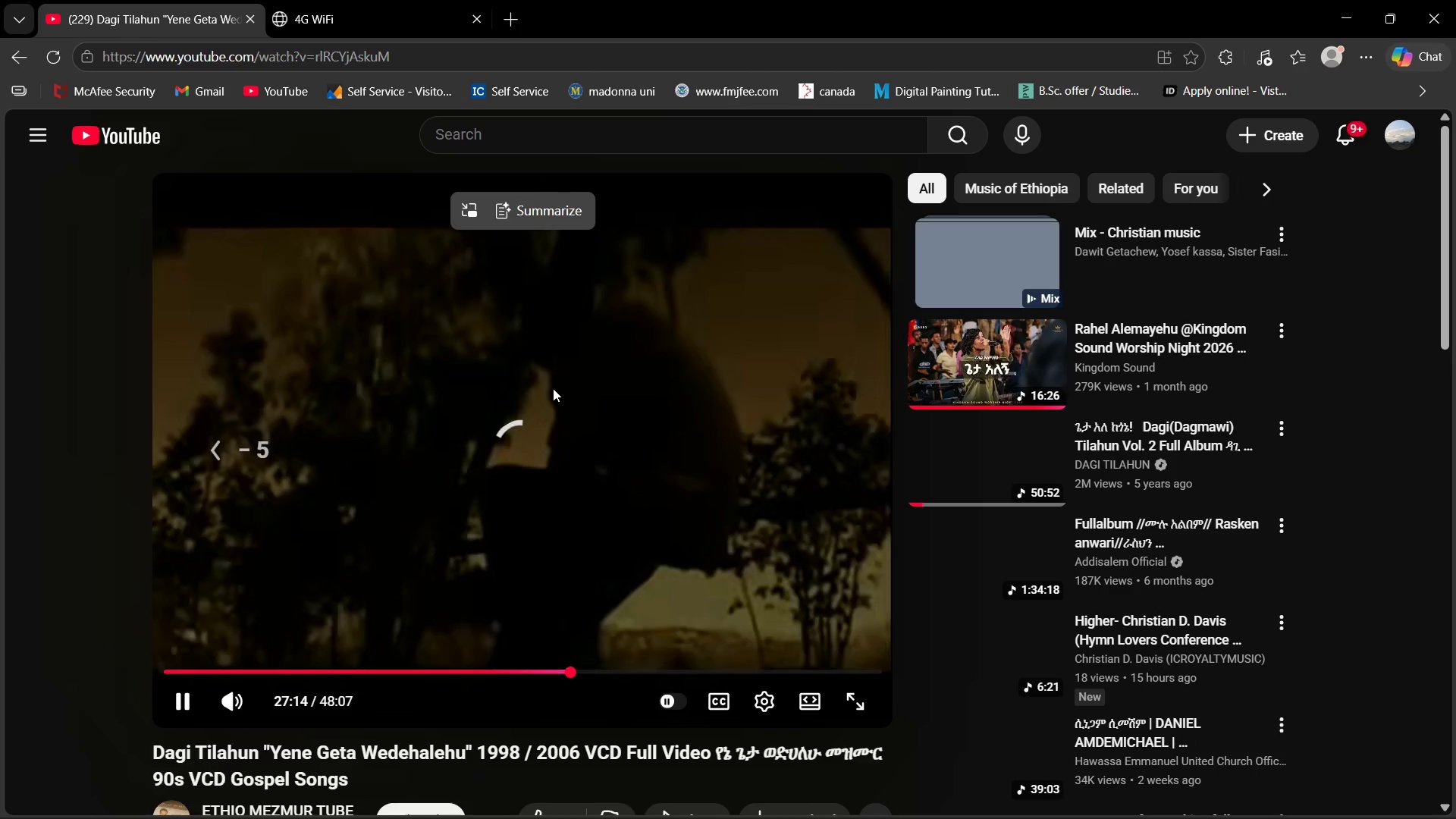 
key(ArrowLeft)
 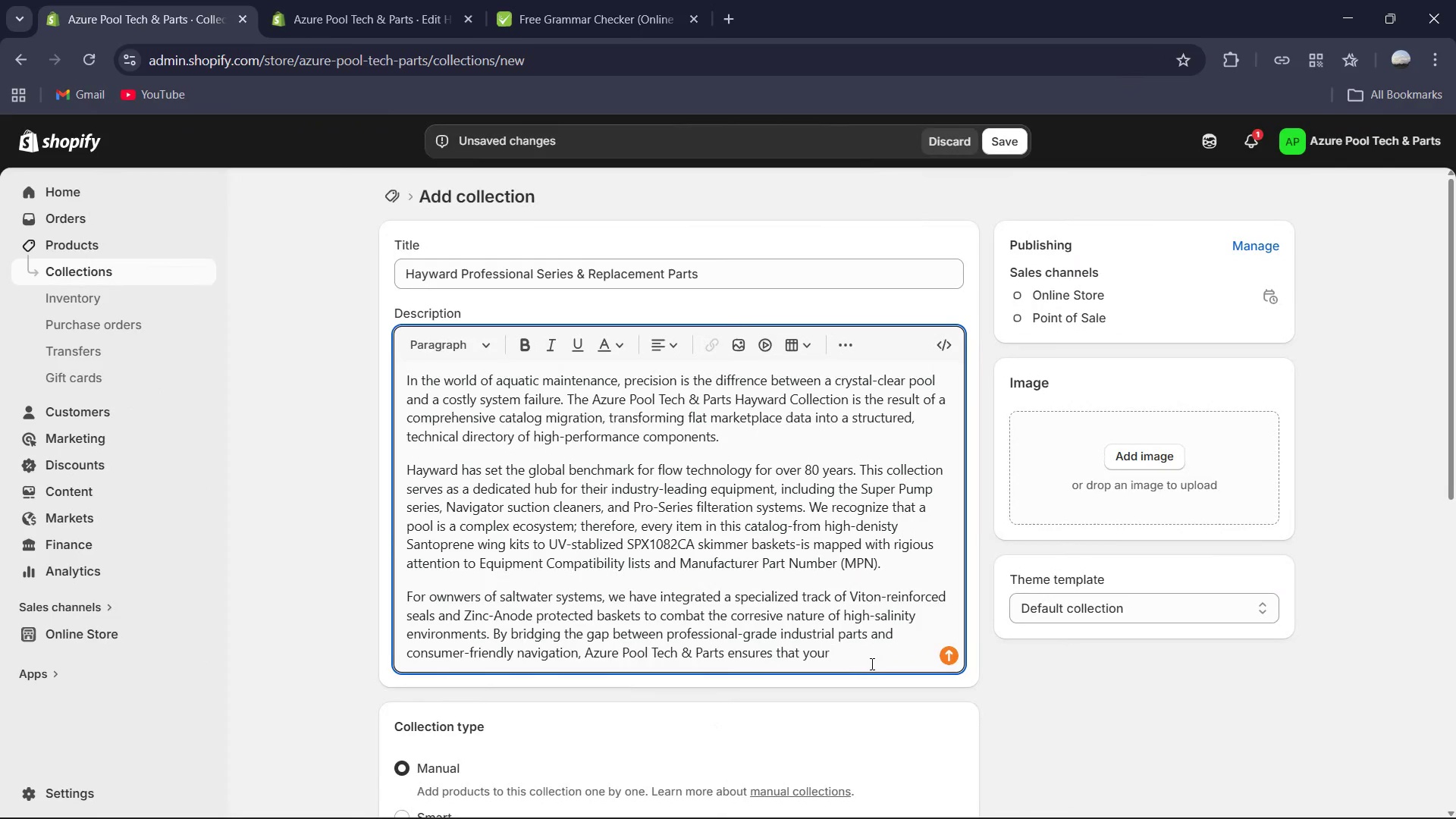 
wait(5.89)
 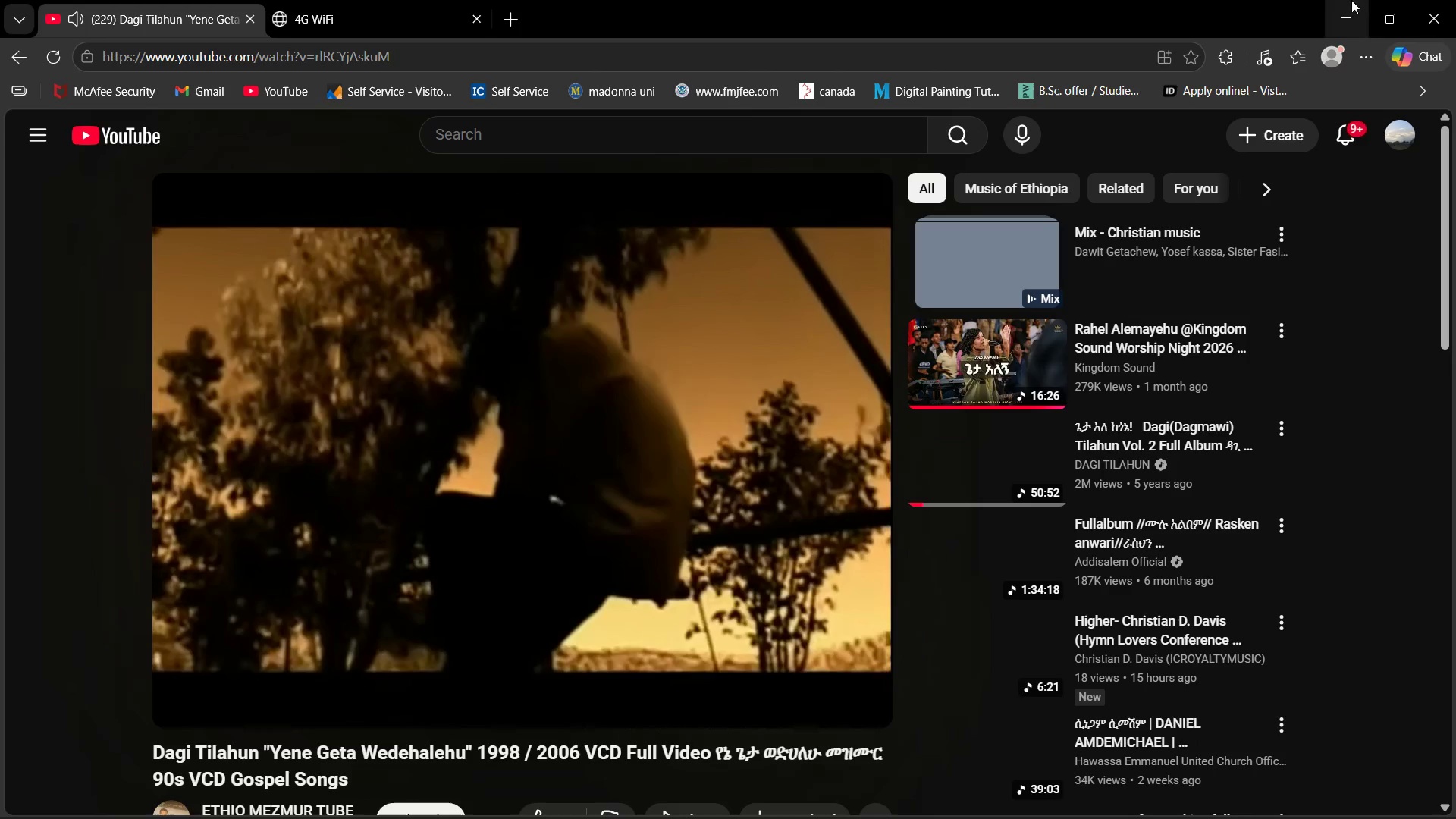 
type(DIY repairs meet original factory specifications. Browse by component type, maintenanc )
key(Backspace)
type(e frequency, ot)
key(Backspace)
type(r specific pump model to find the exact enginn)
key(Backspace)
type(eering sou)
key(Backspace)
type(lution your pool requires. )
 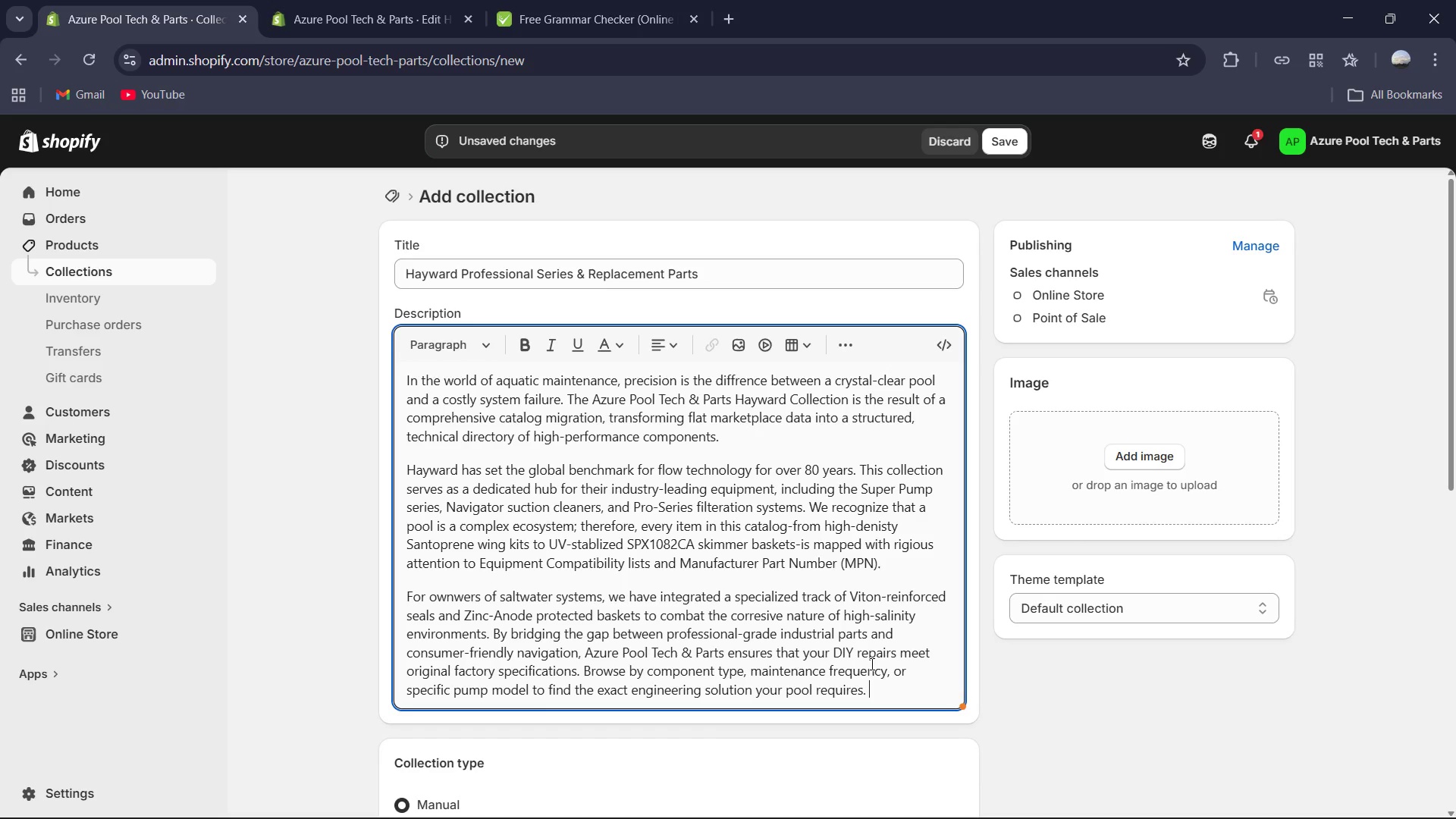 
key(Control+A)
 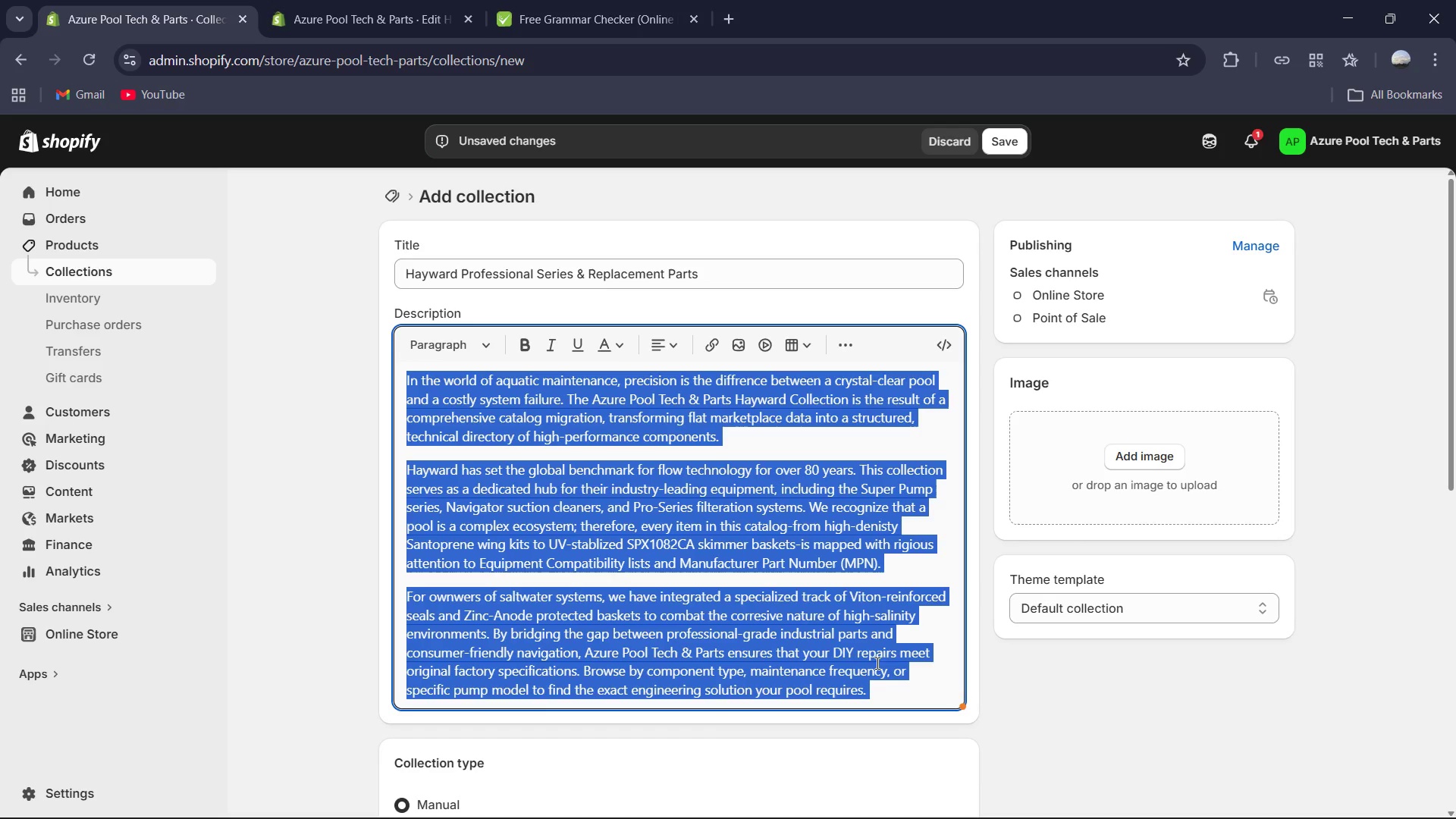 
key(Control+C)
 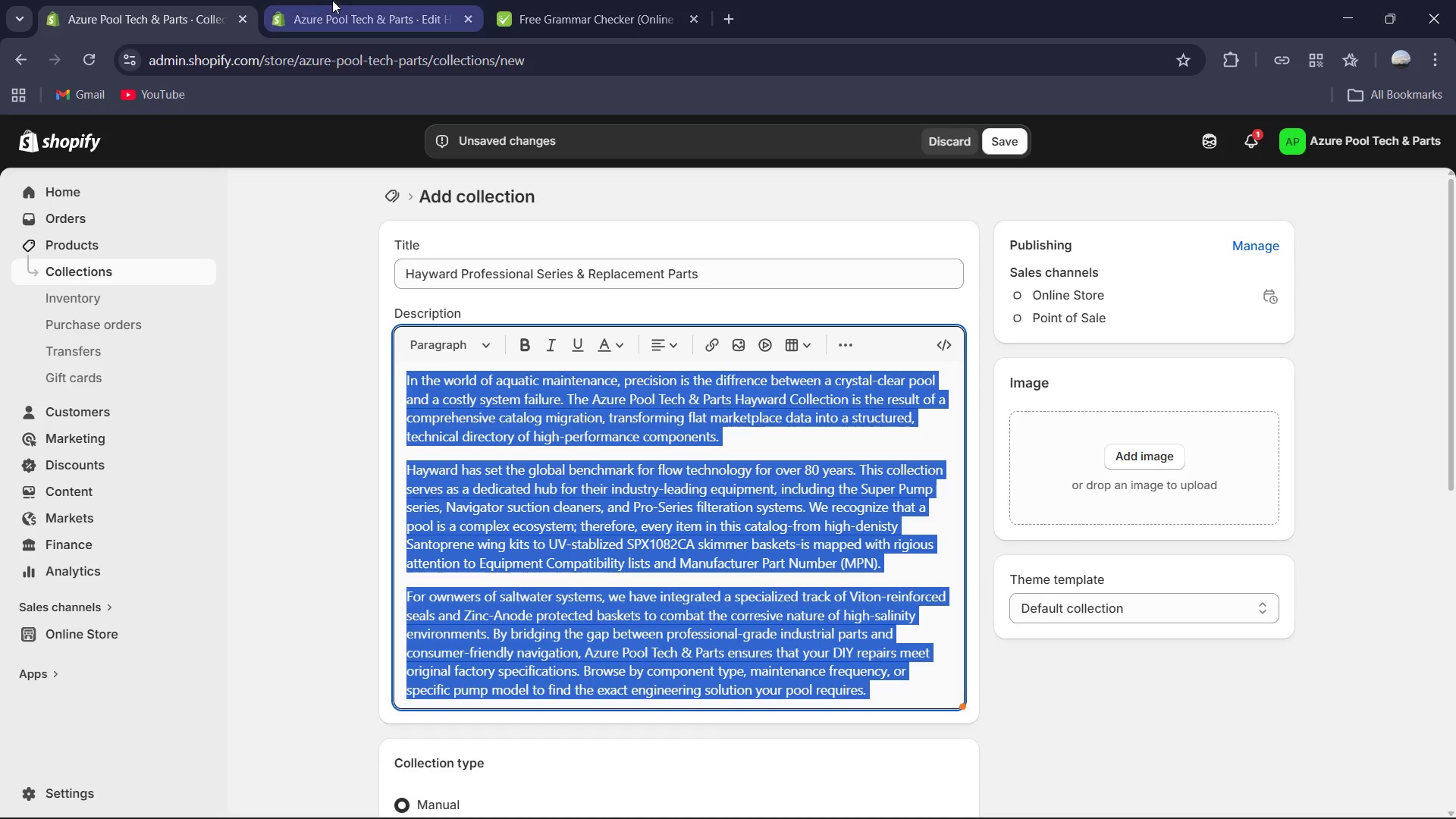 
left_click([337, 0])
 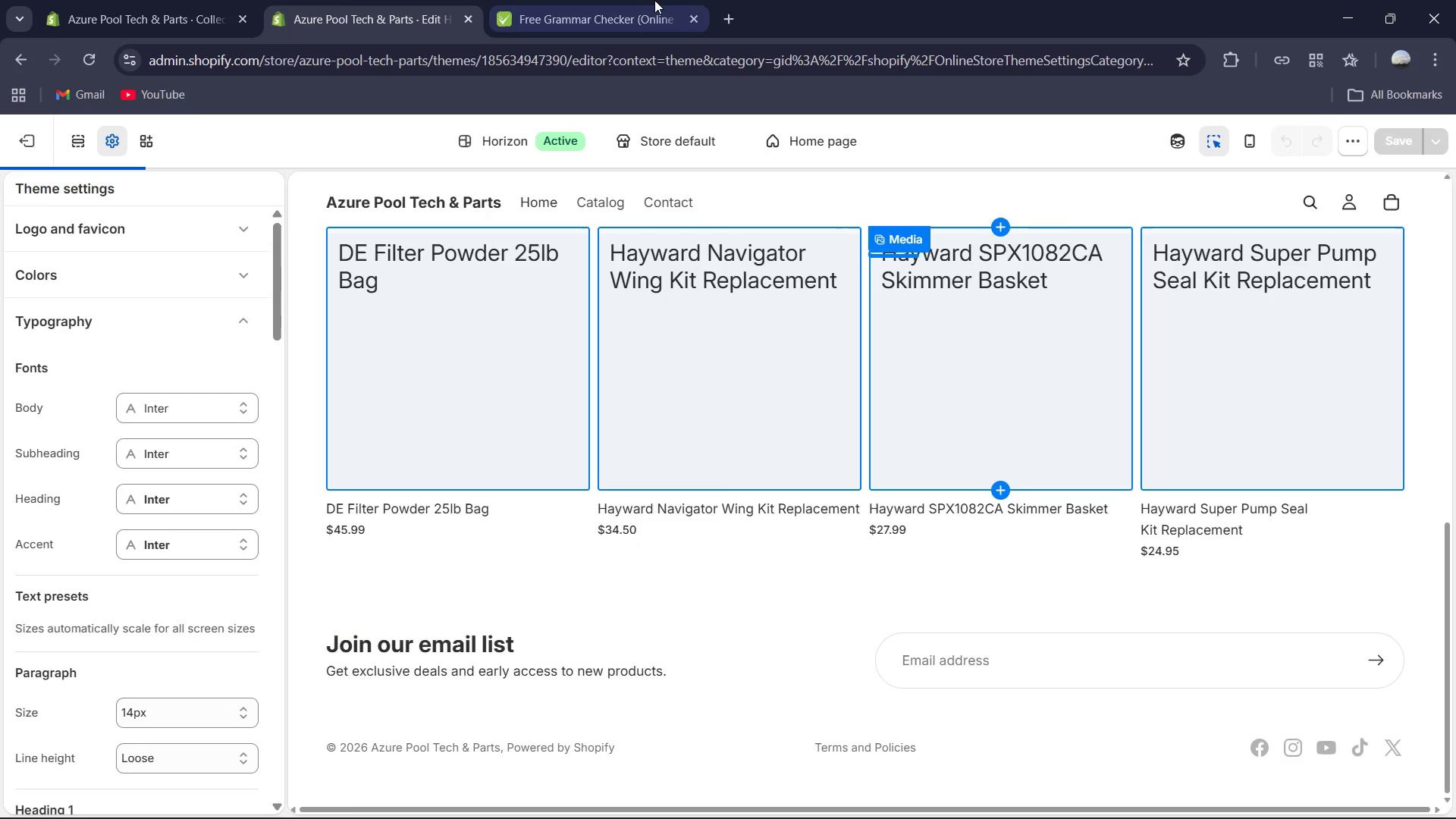 
left_click([660, 0])
 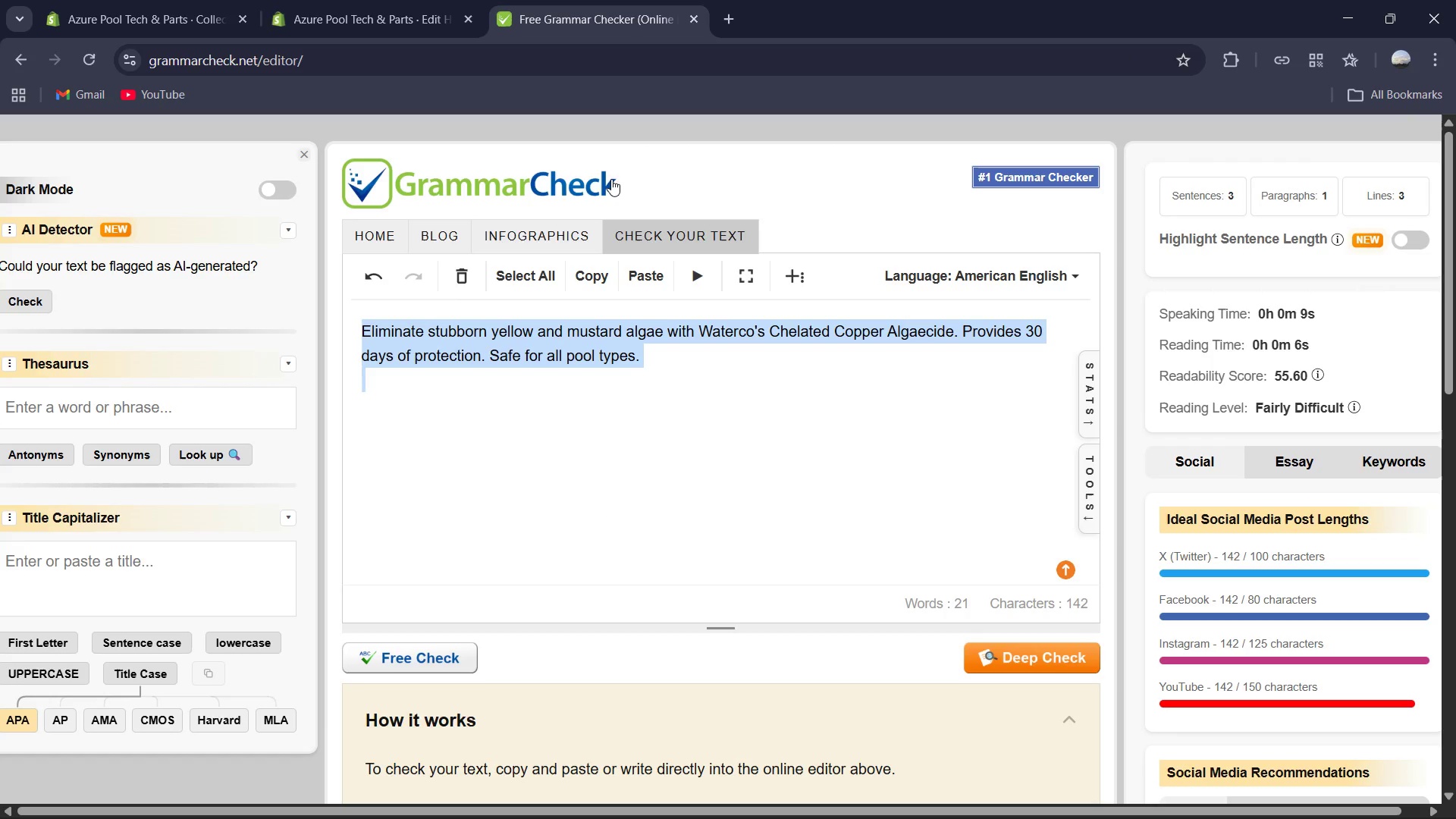 
key(Control+ControlLeft)
 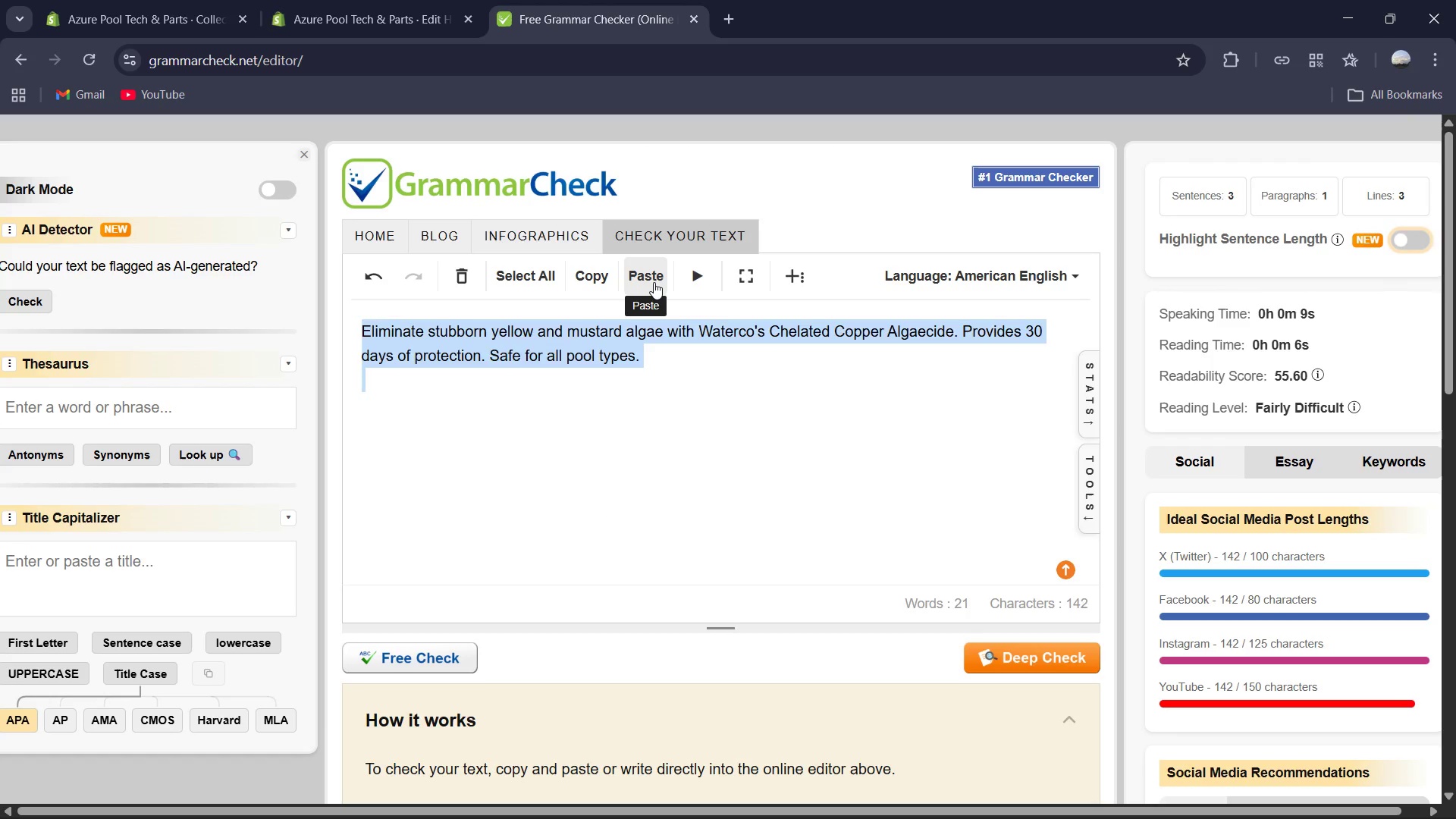 
key(V)
 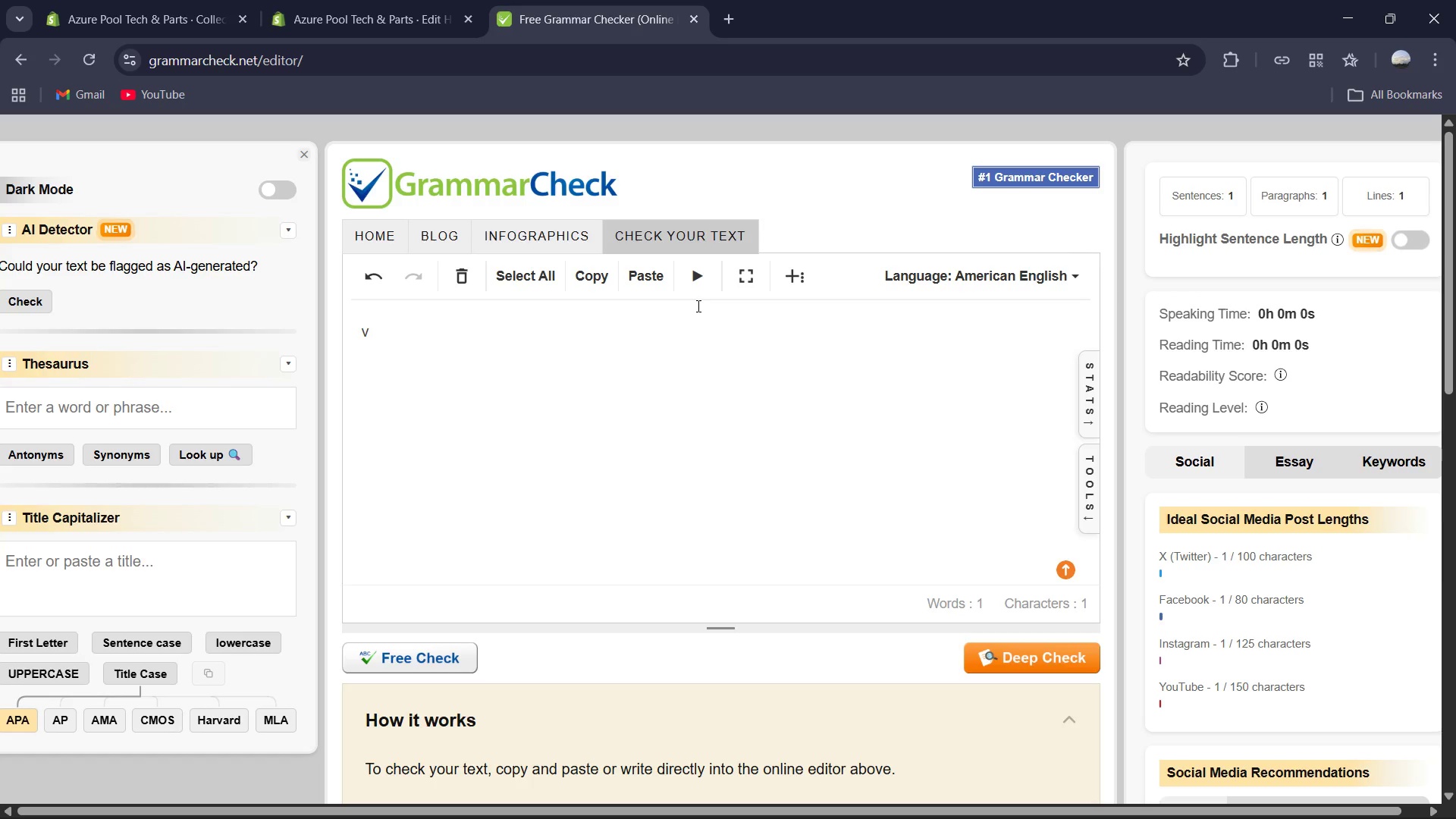 
key(Backspace)
 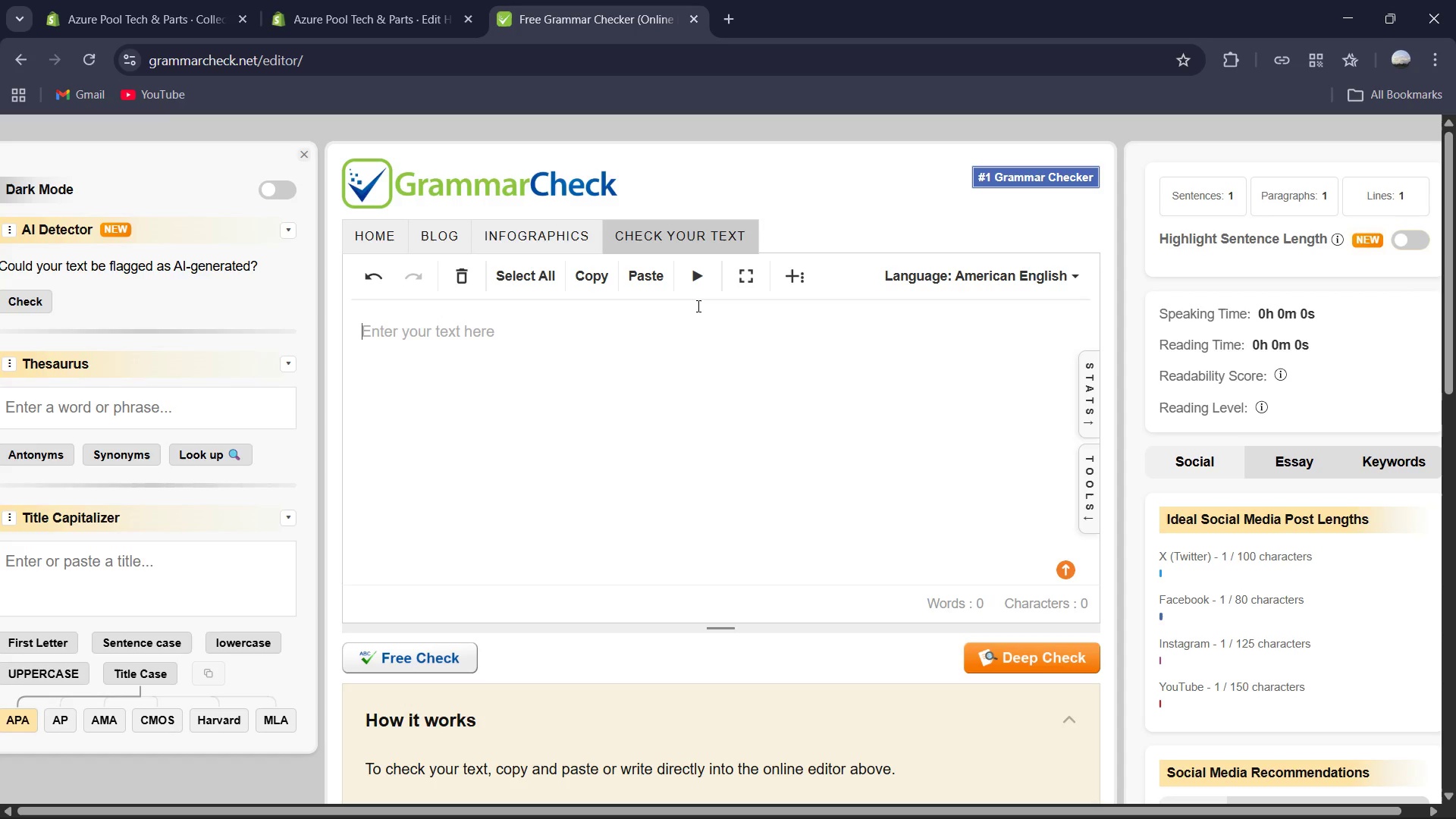 
key(Control+V)
 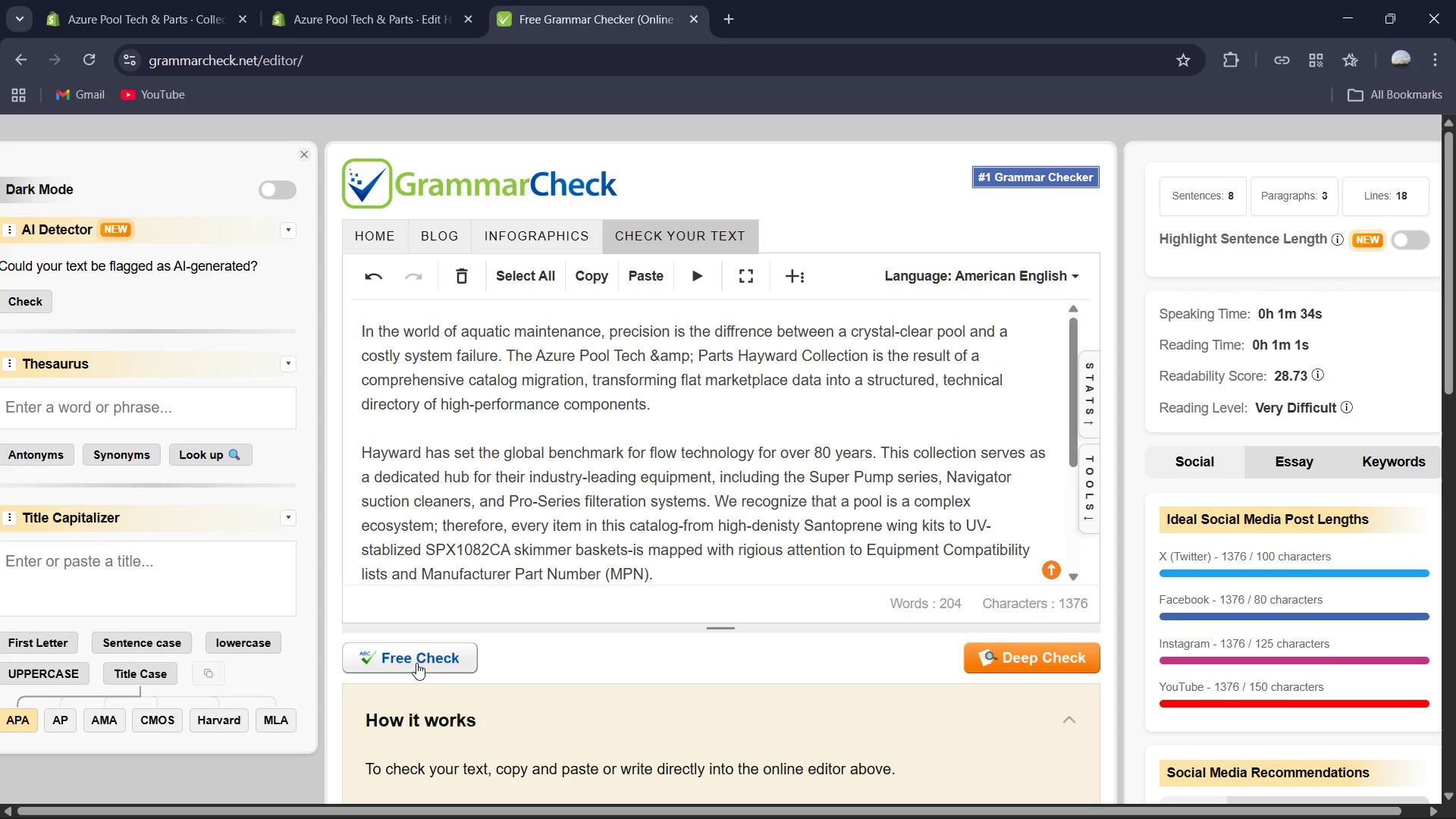 
left_click([416, 661])
 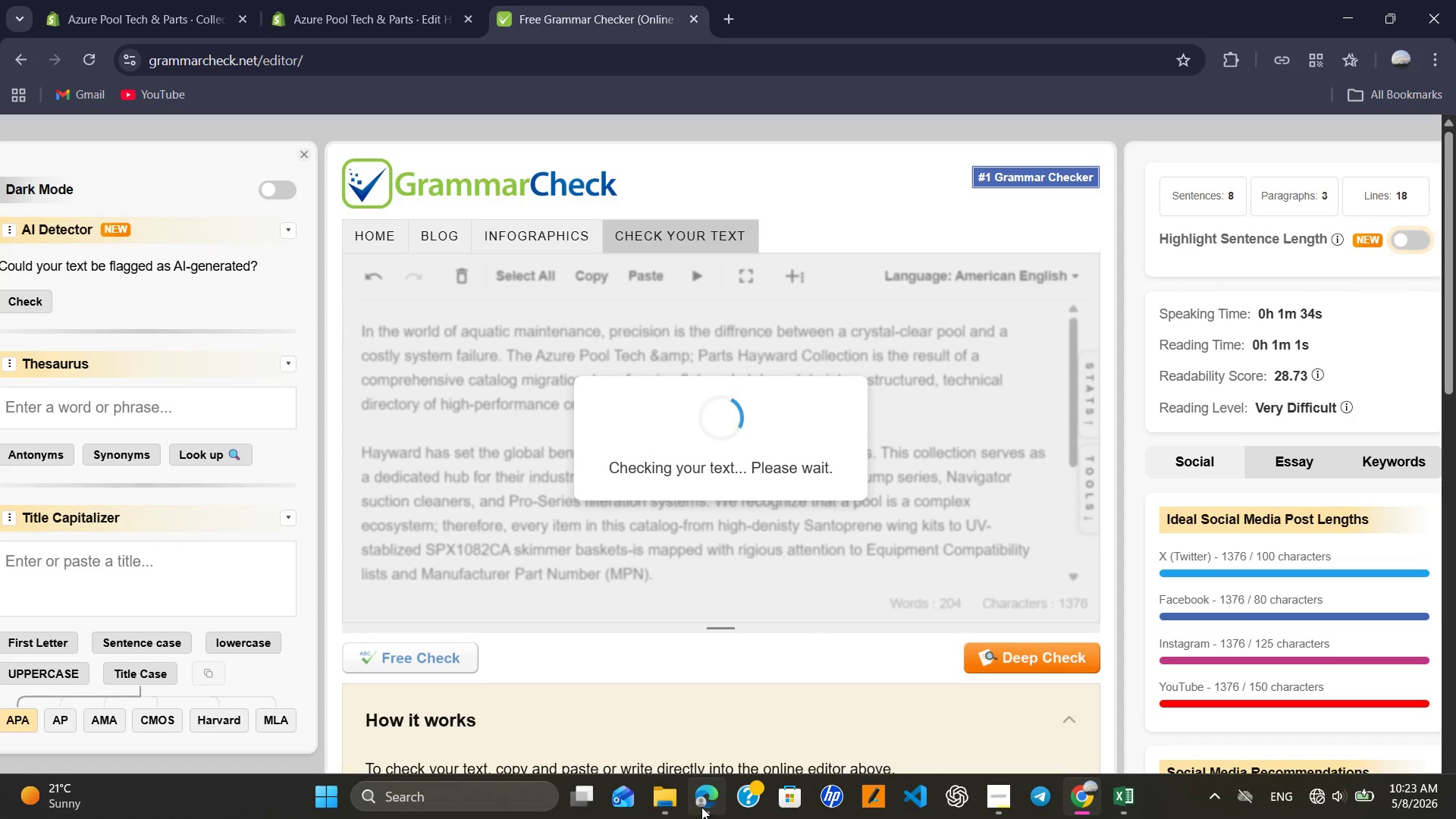 
left_click([709, 805])
 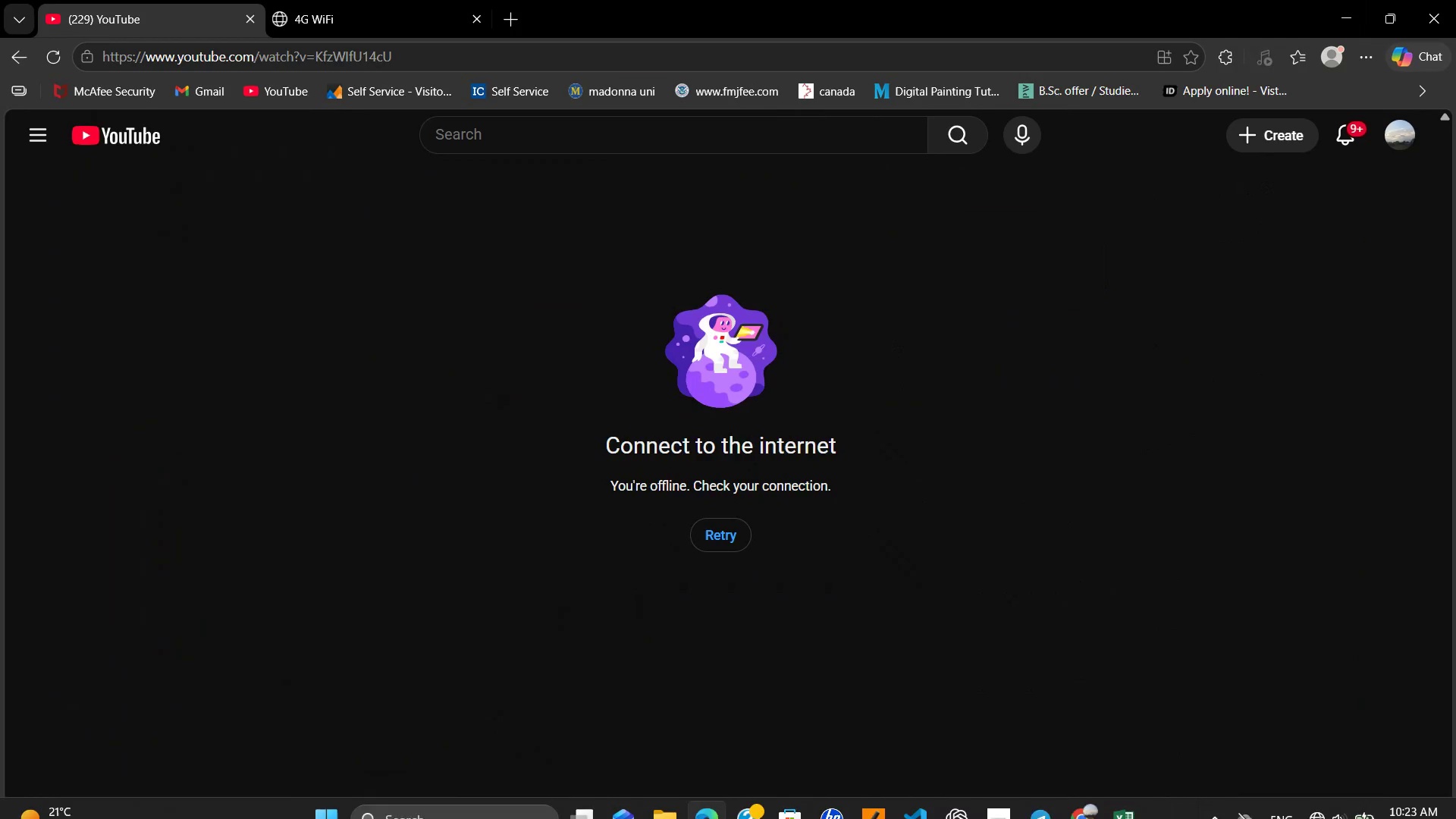 
left_click([1320, 799])
 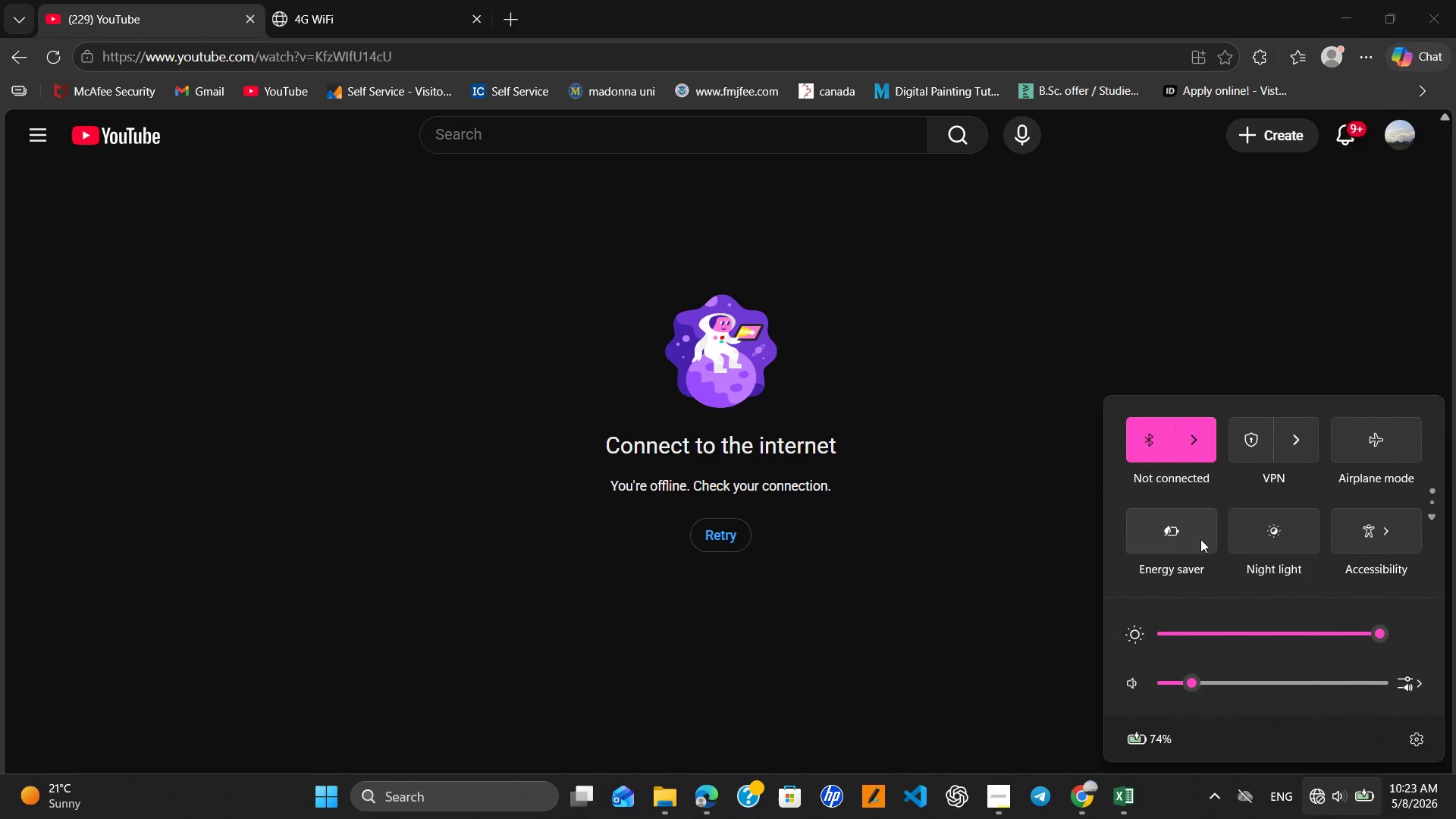 
scroll: coordinate [1193, 526], scroll_direction: down, amount: 5.0
 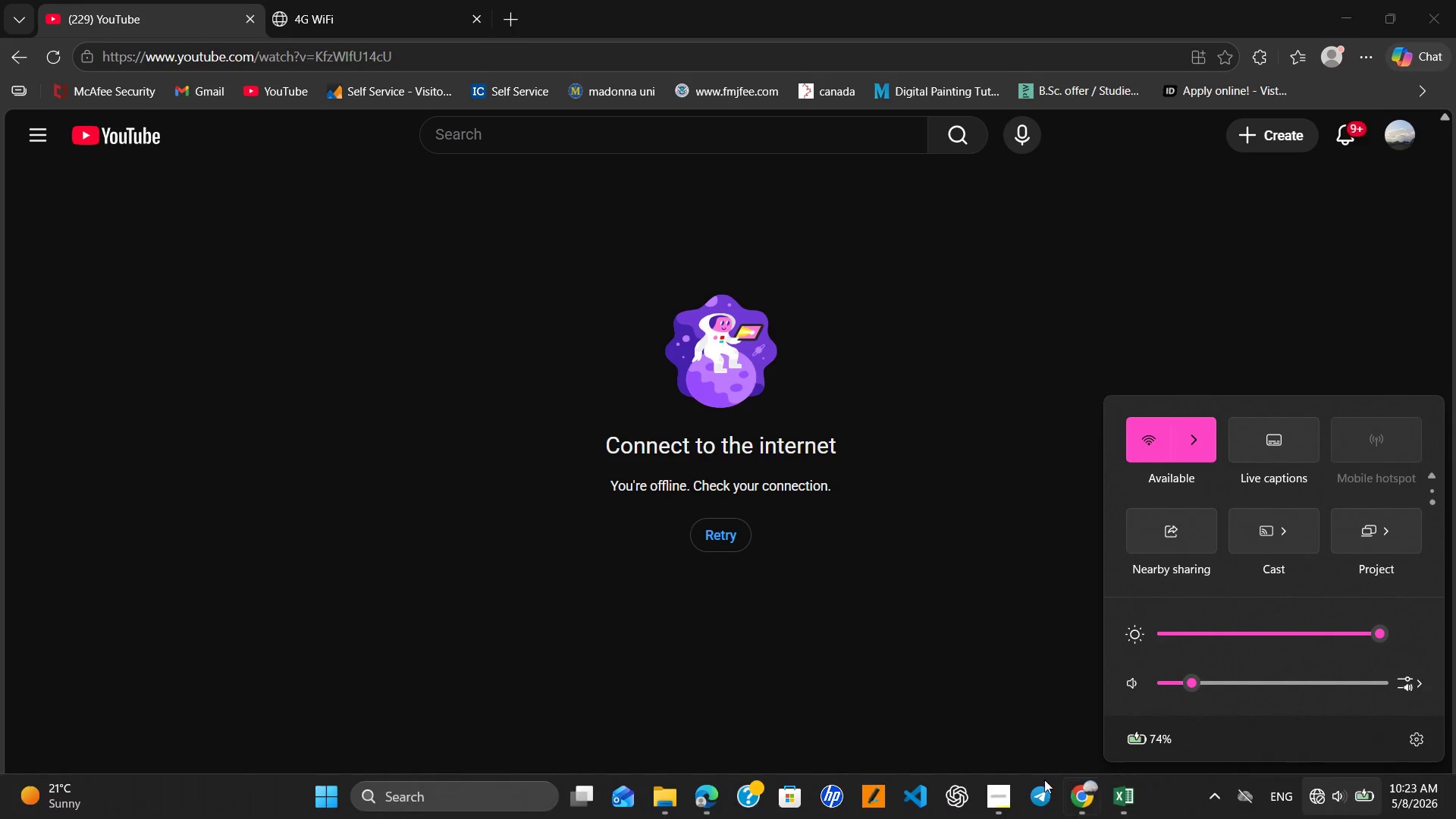 
left_click([1018, 787])
 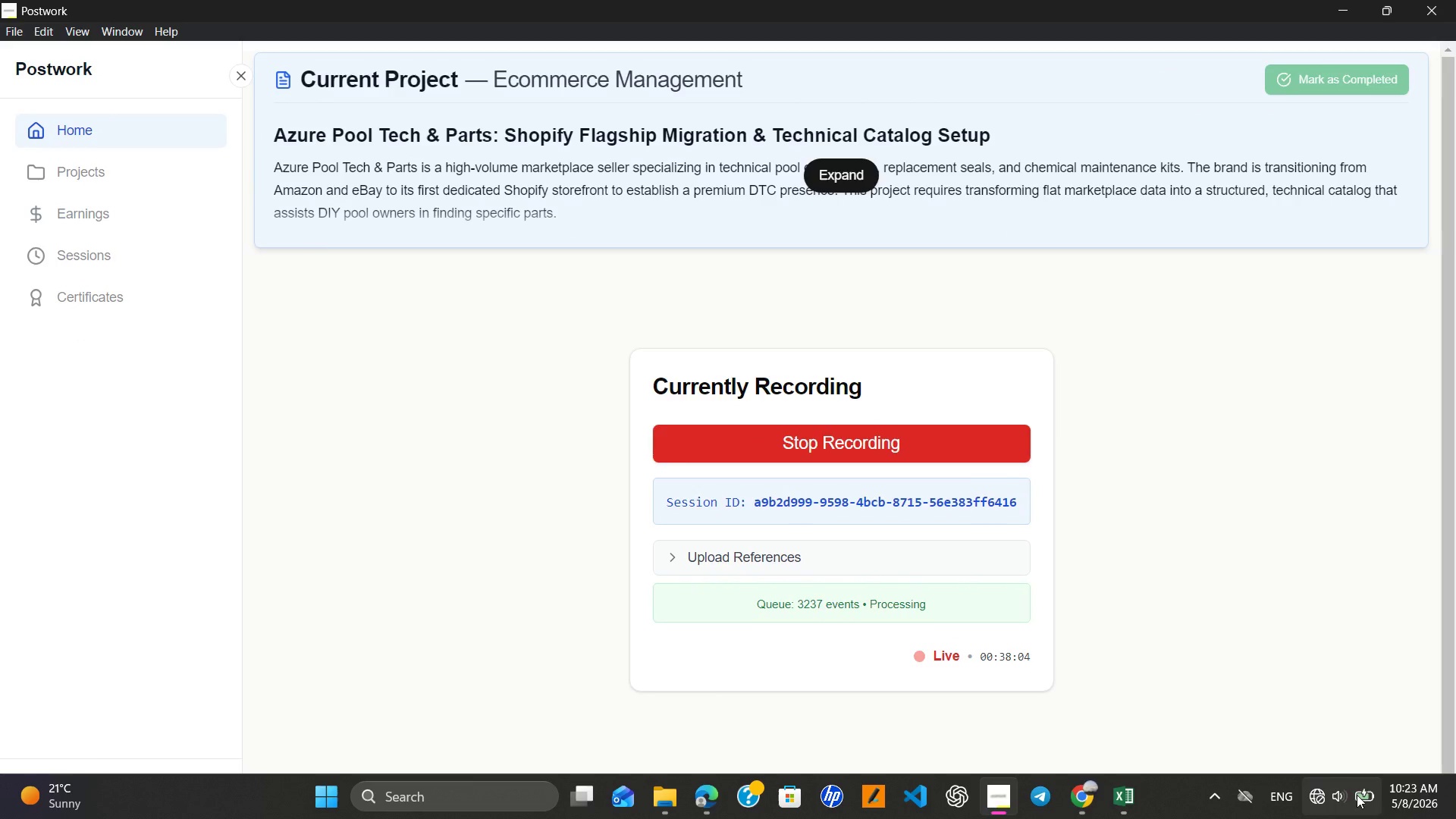 
left_click([1323, 795])
 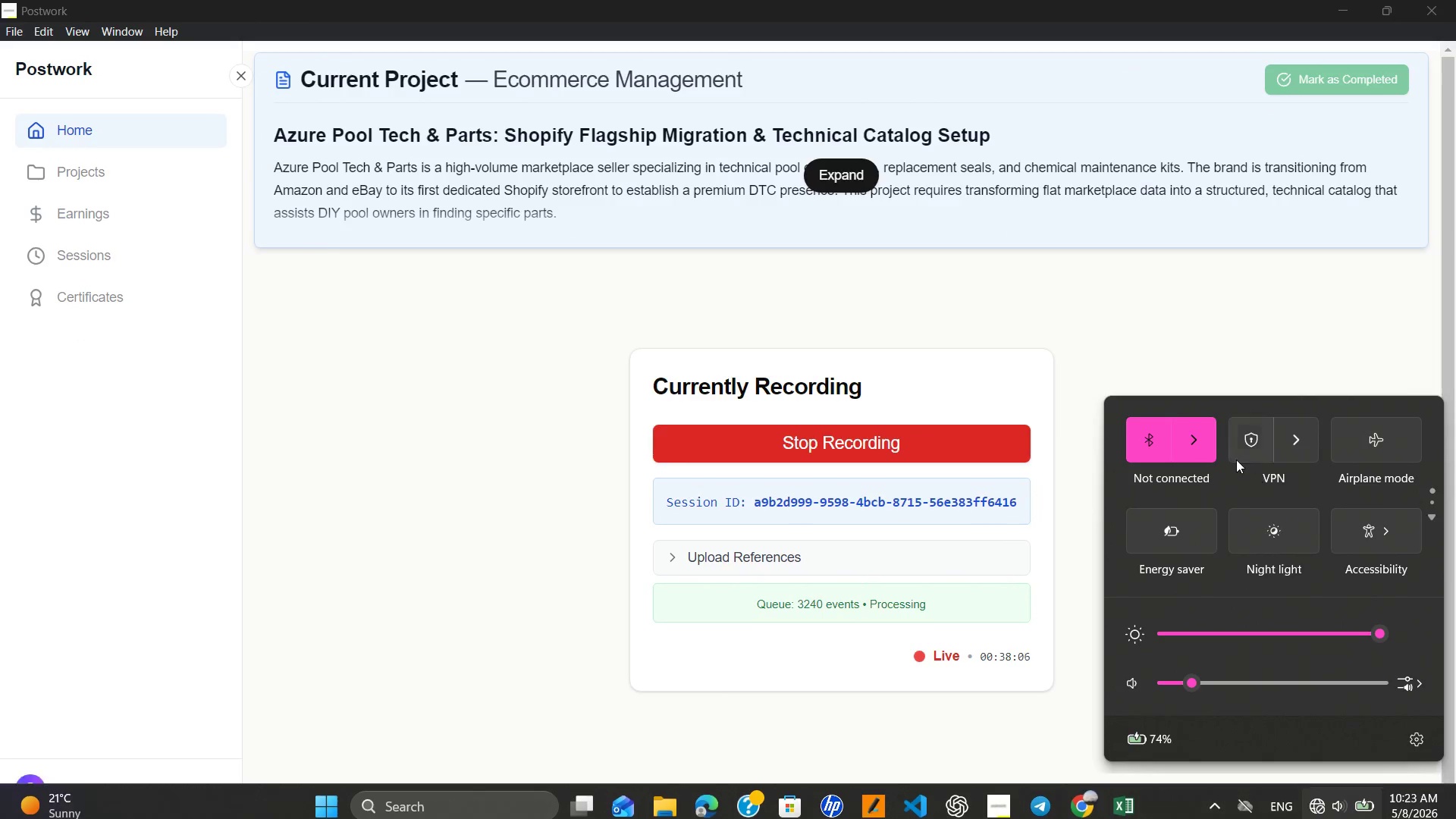 
scroll: coordinate [1235, 460], scroll_direction: down, amount: 3.0
 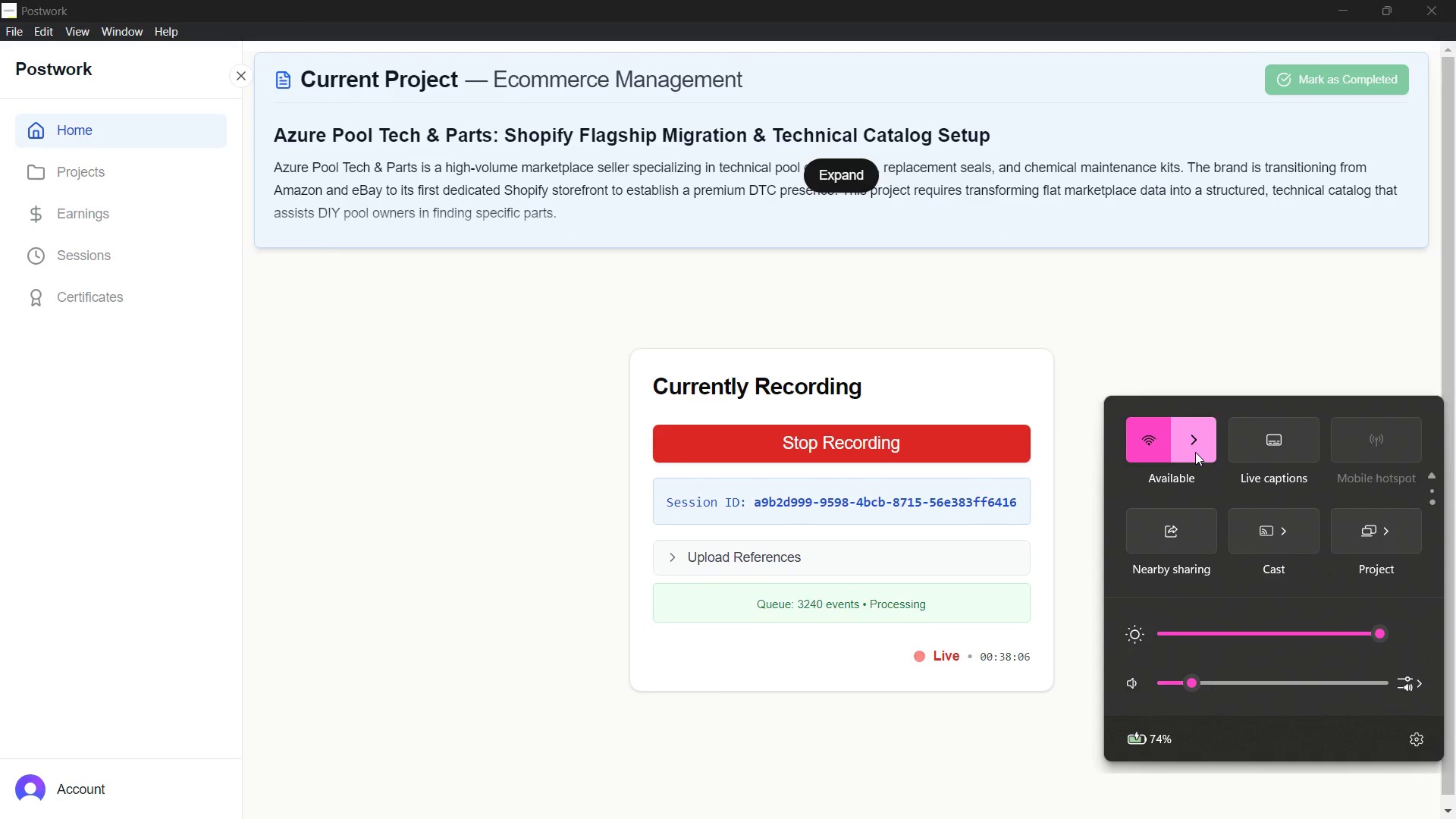 
left_click([1195, 452])
 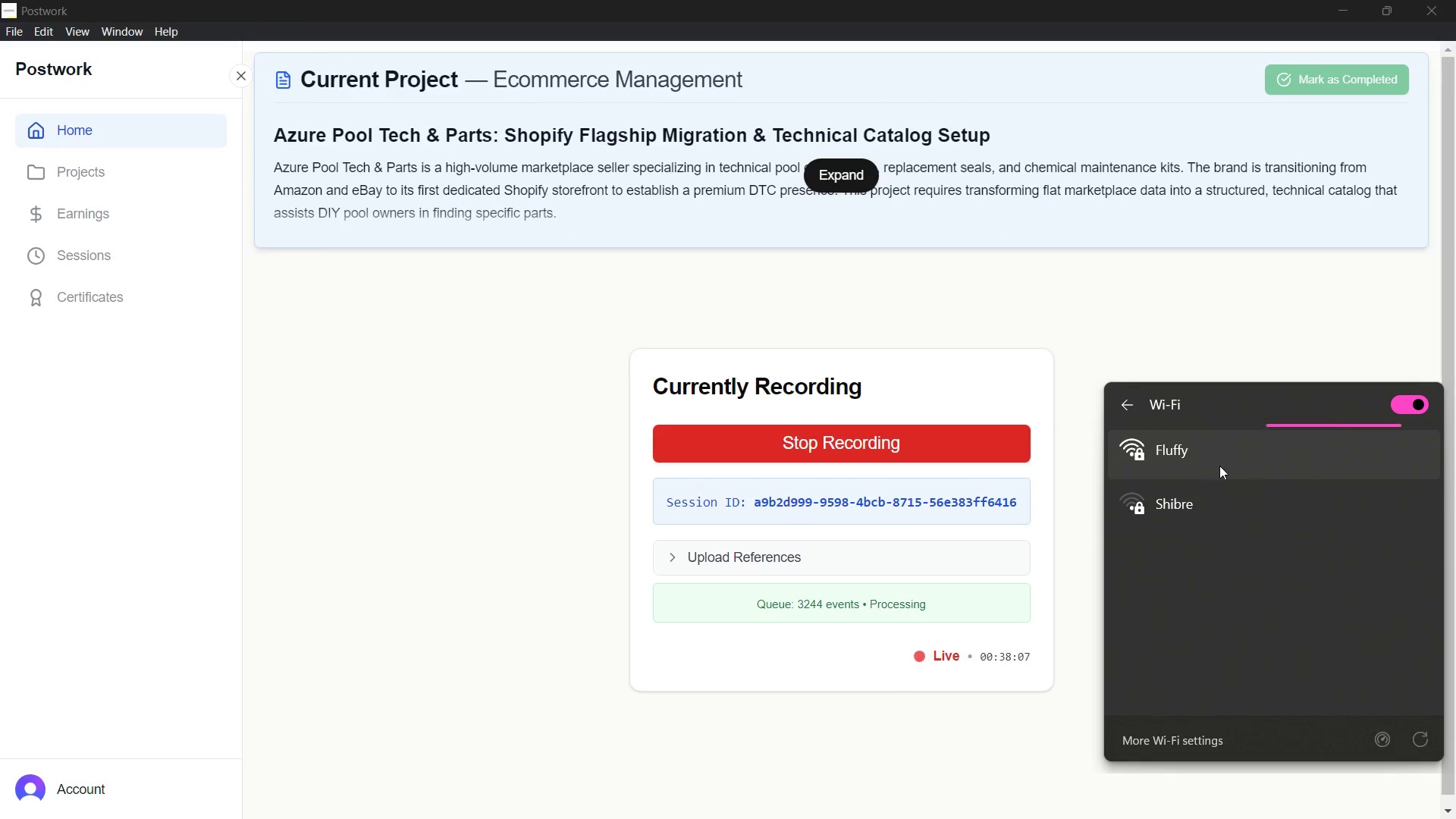 
left_click([1221, 464])
 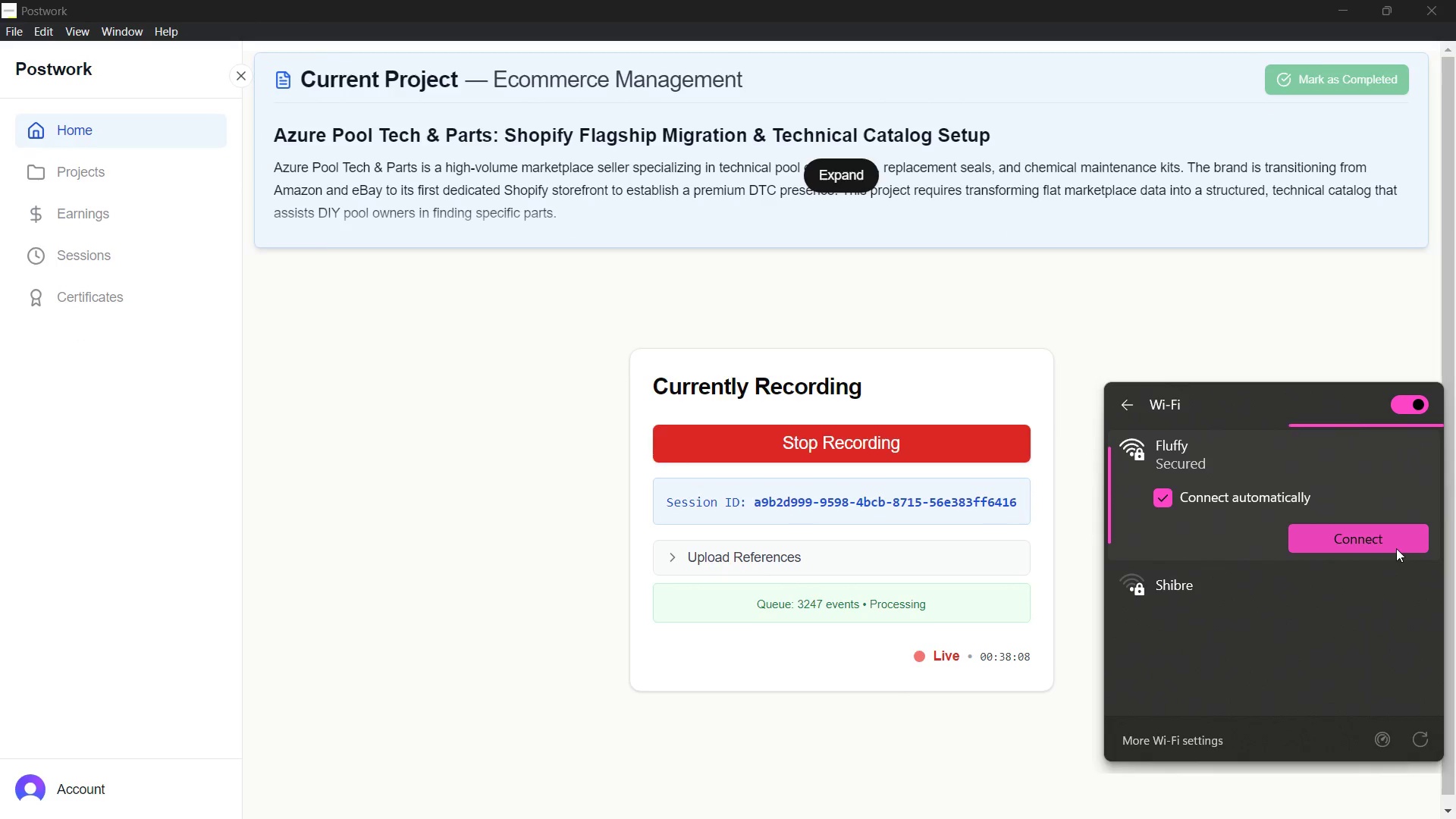 
left_click([1396, 548])
 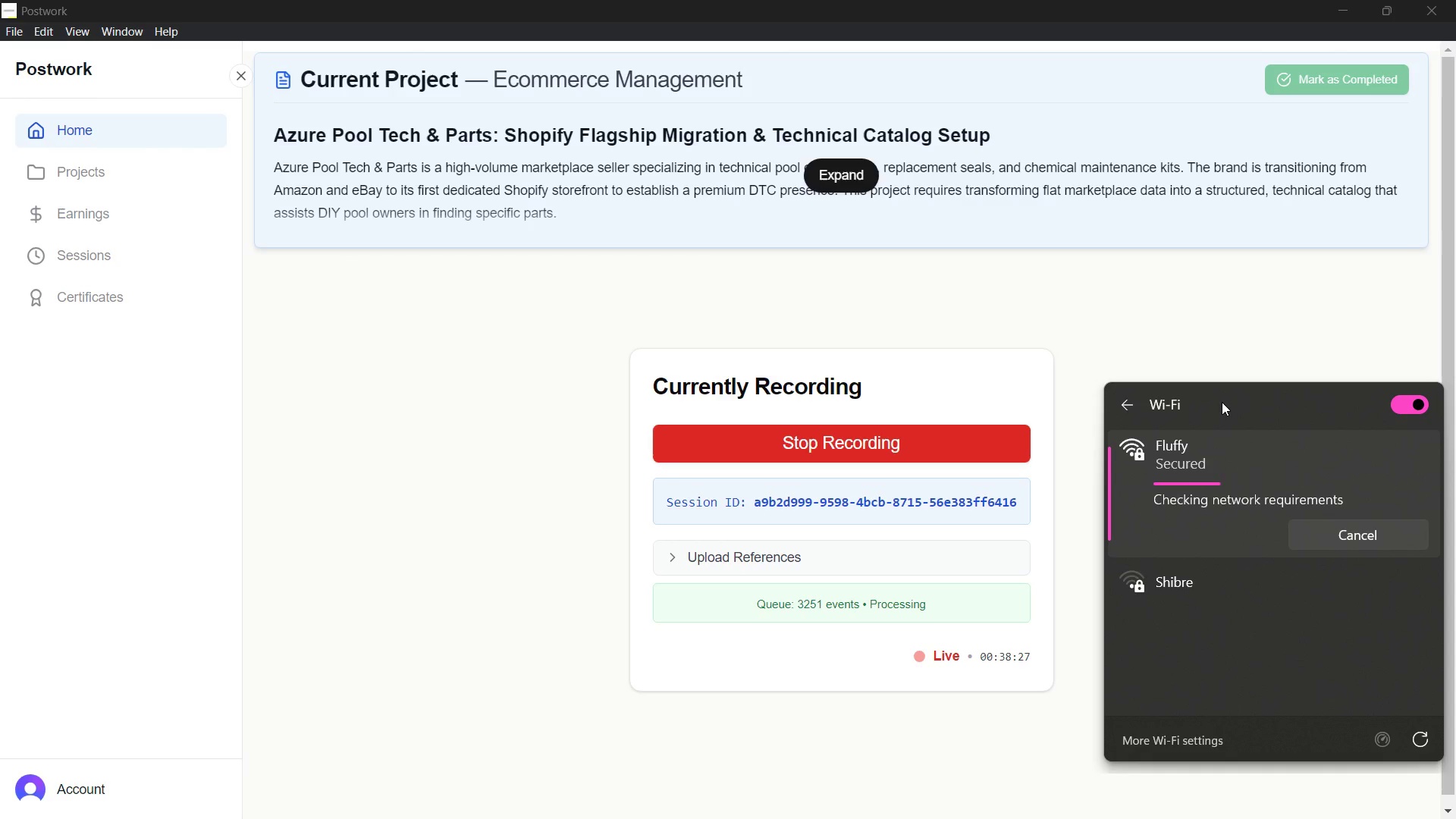 
wait(23.45)
 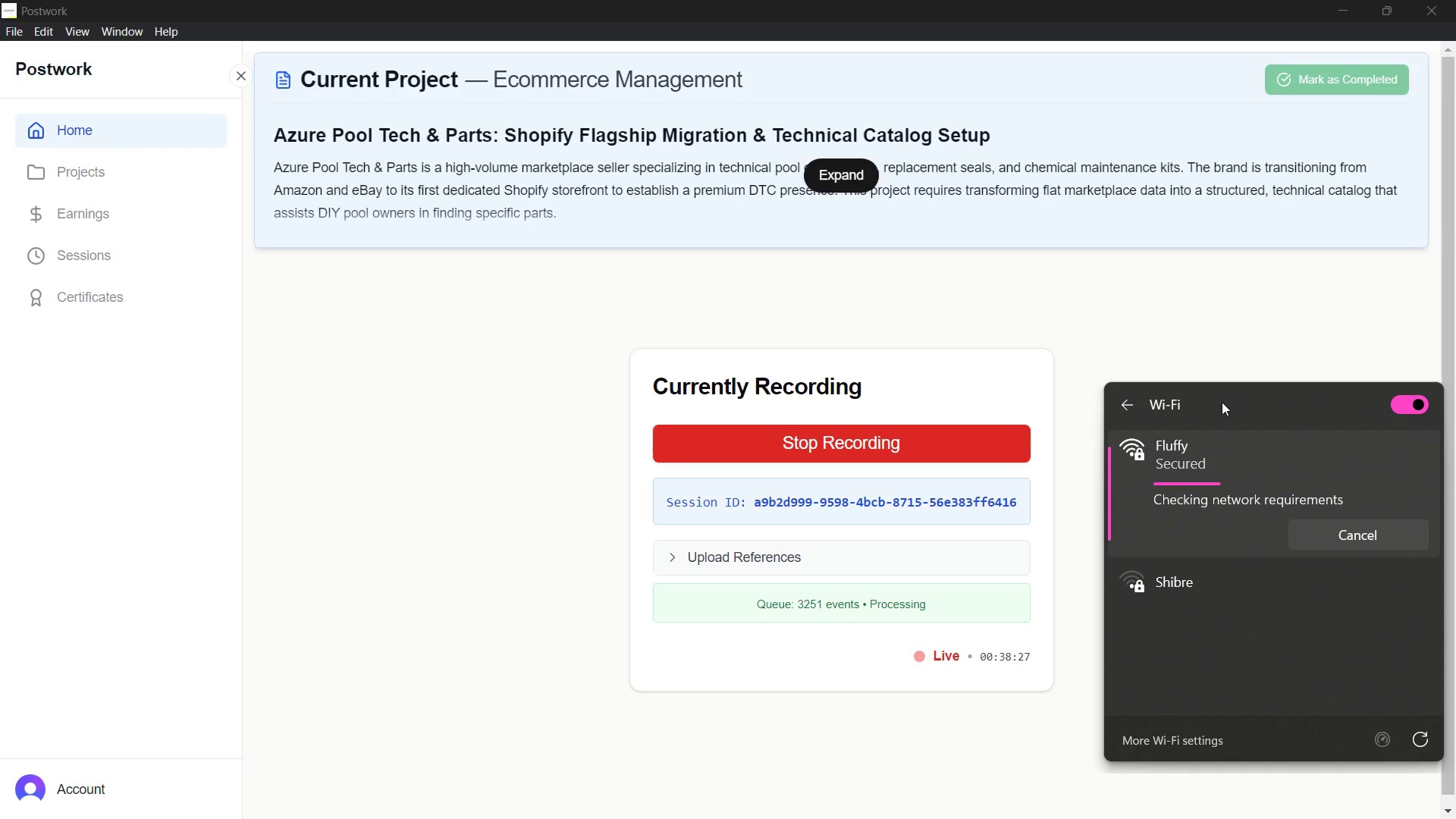 
key(Numpad1)
 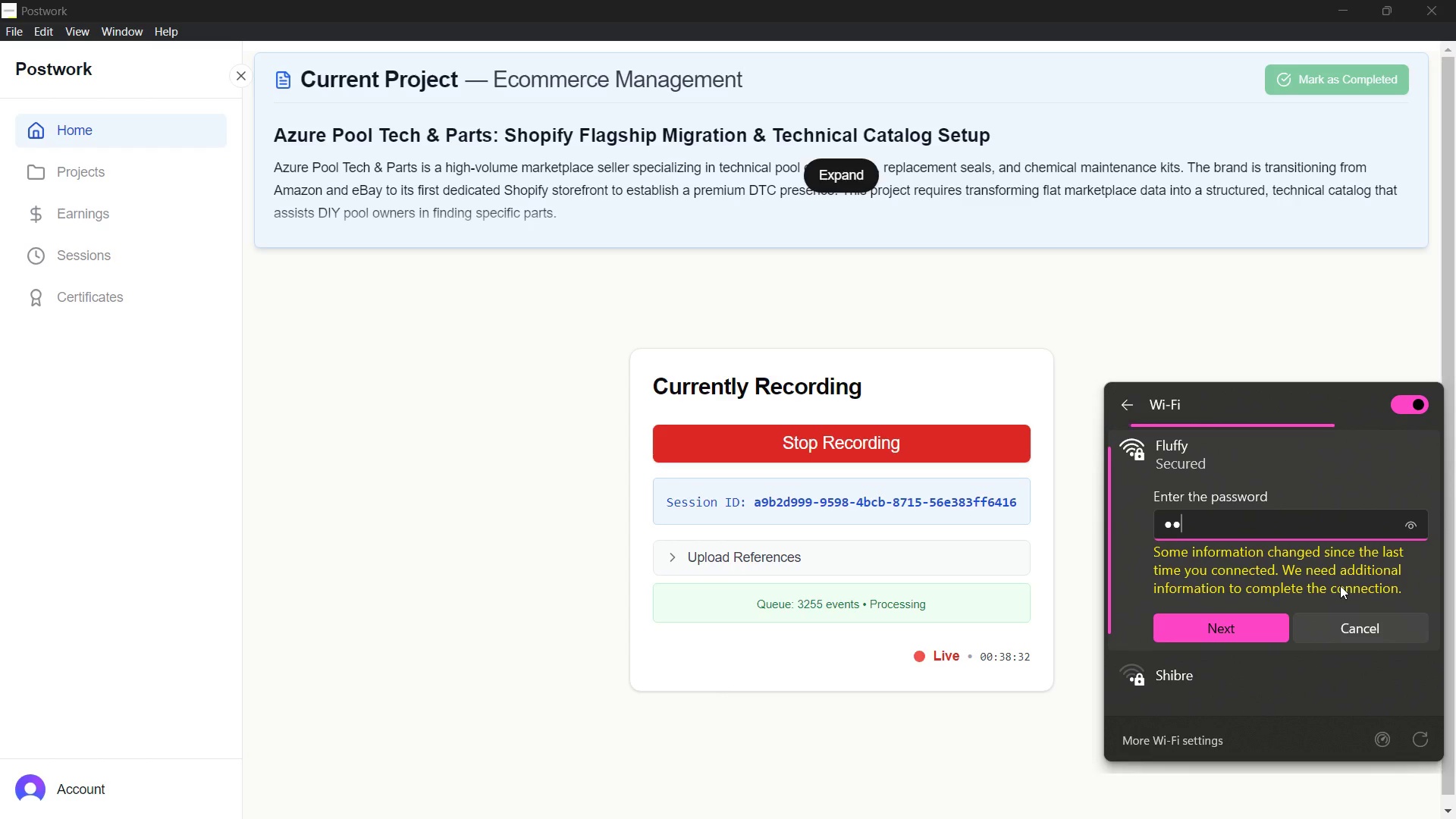 
key(Numpad2)
 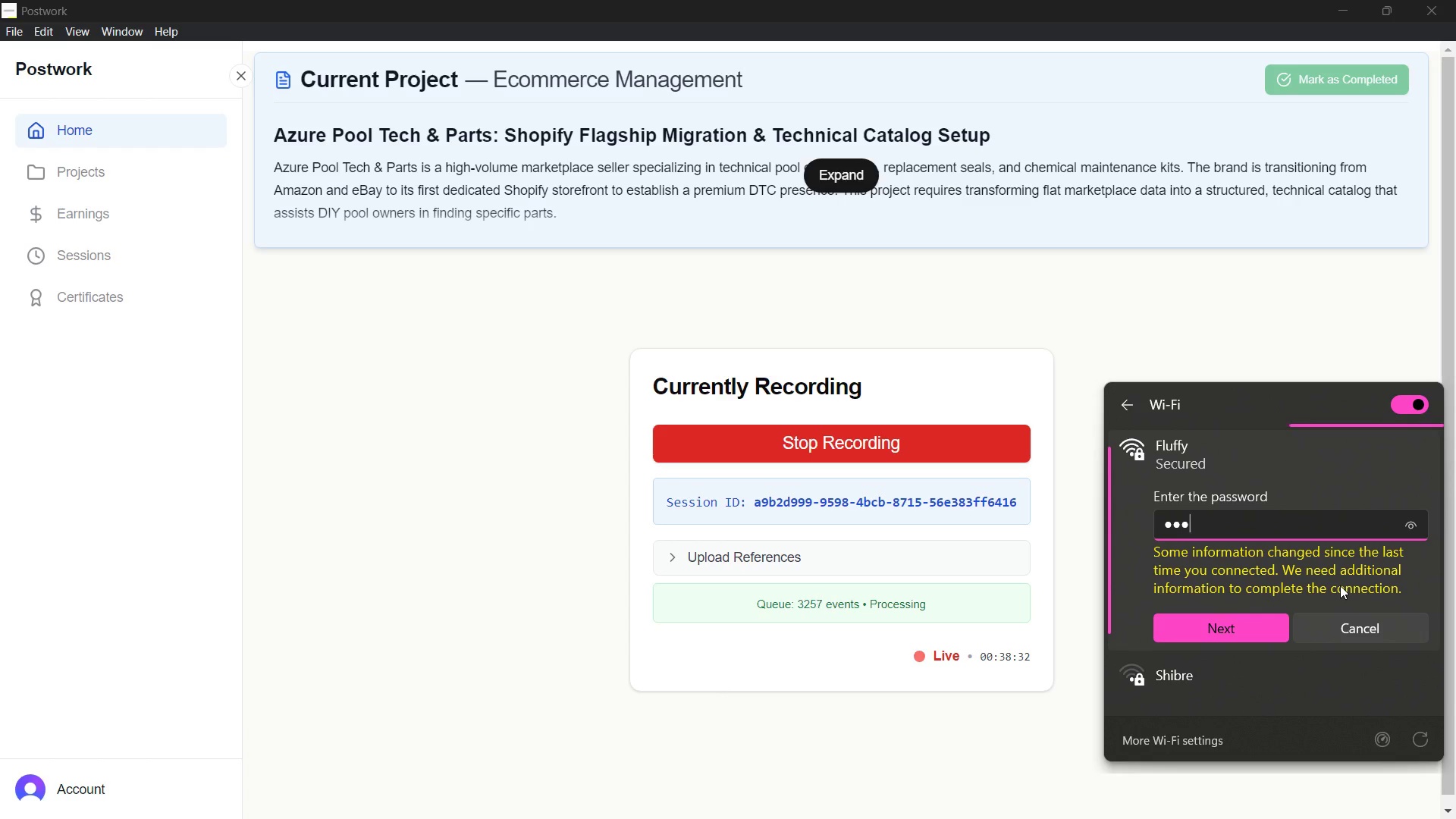 
key(Numpad3)
 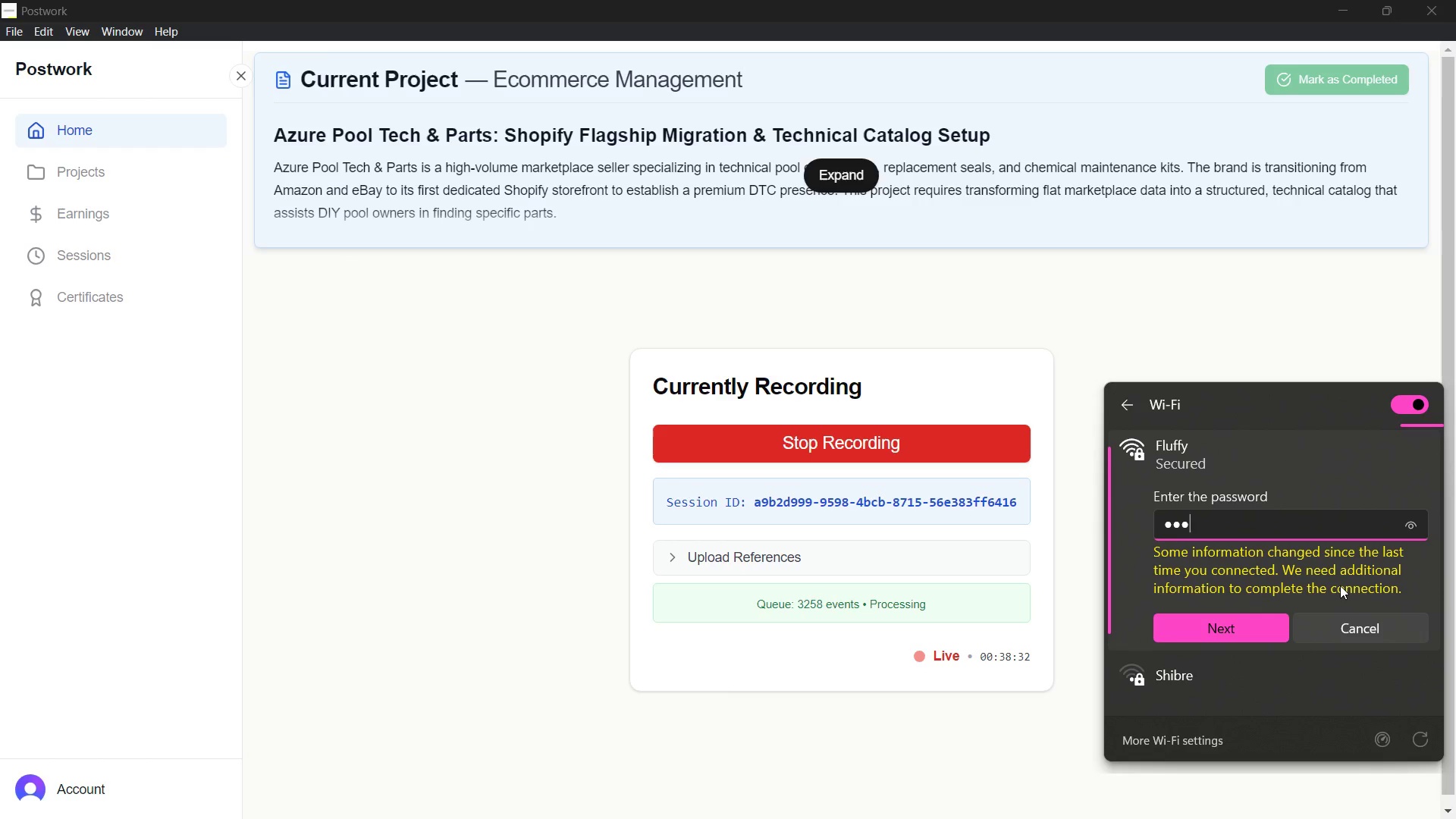 
key(Numpad4)
 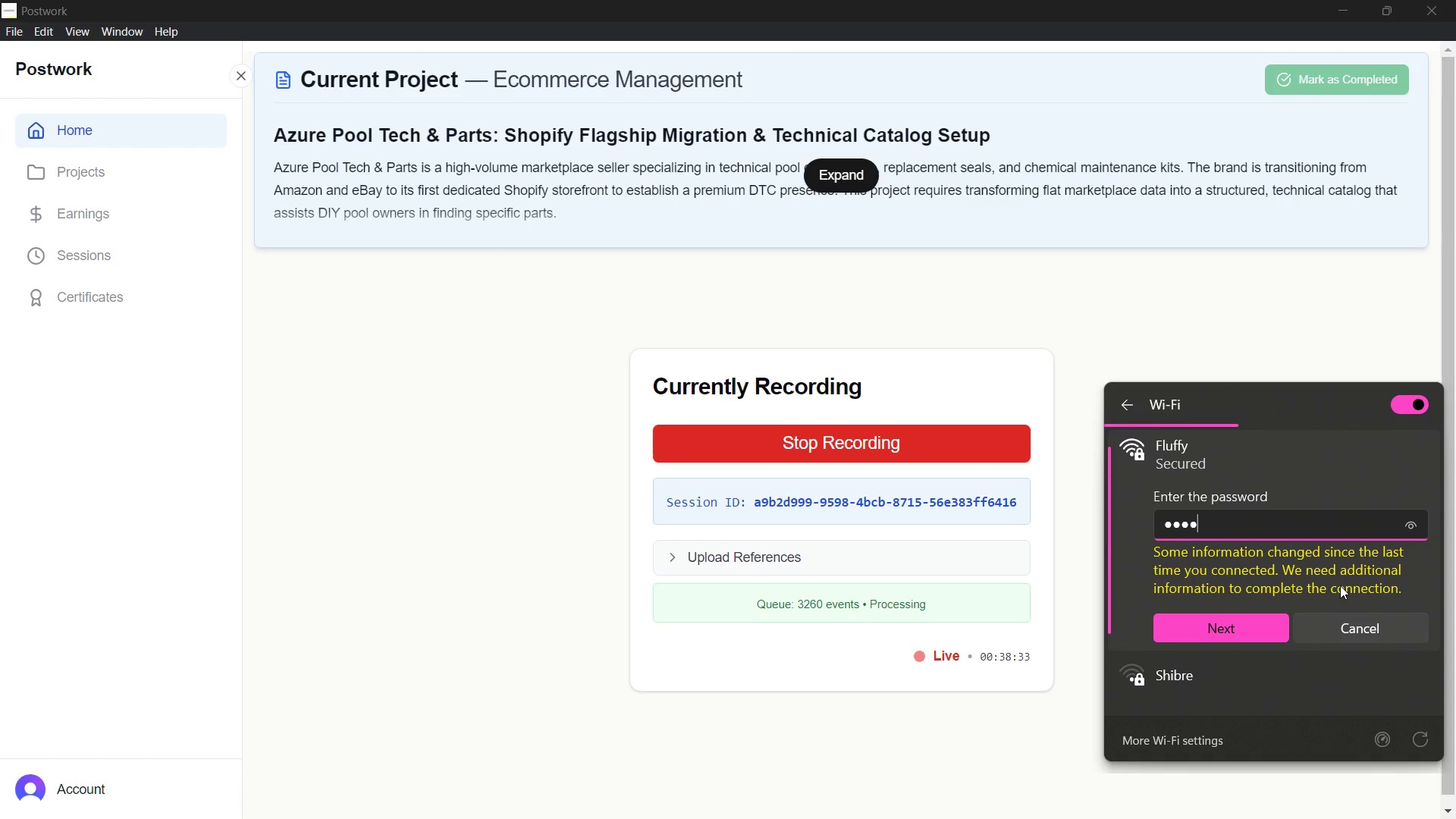 
key(Numpad5)
 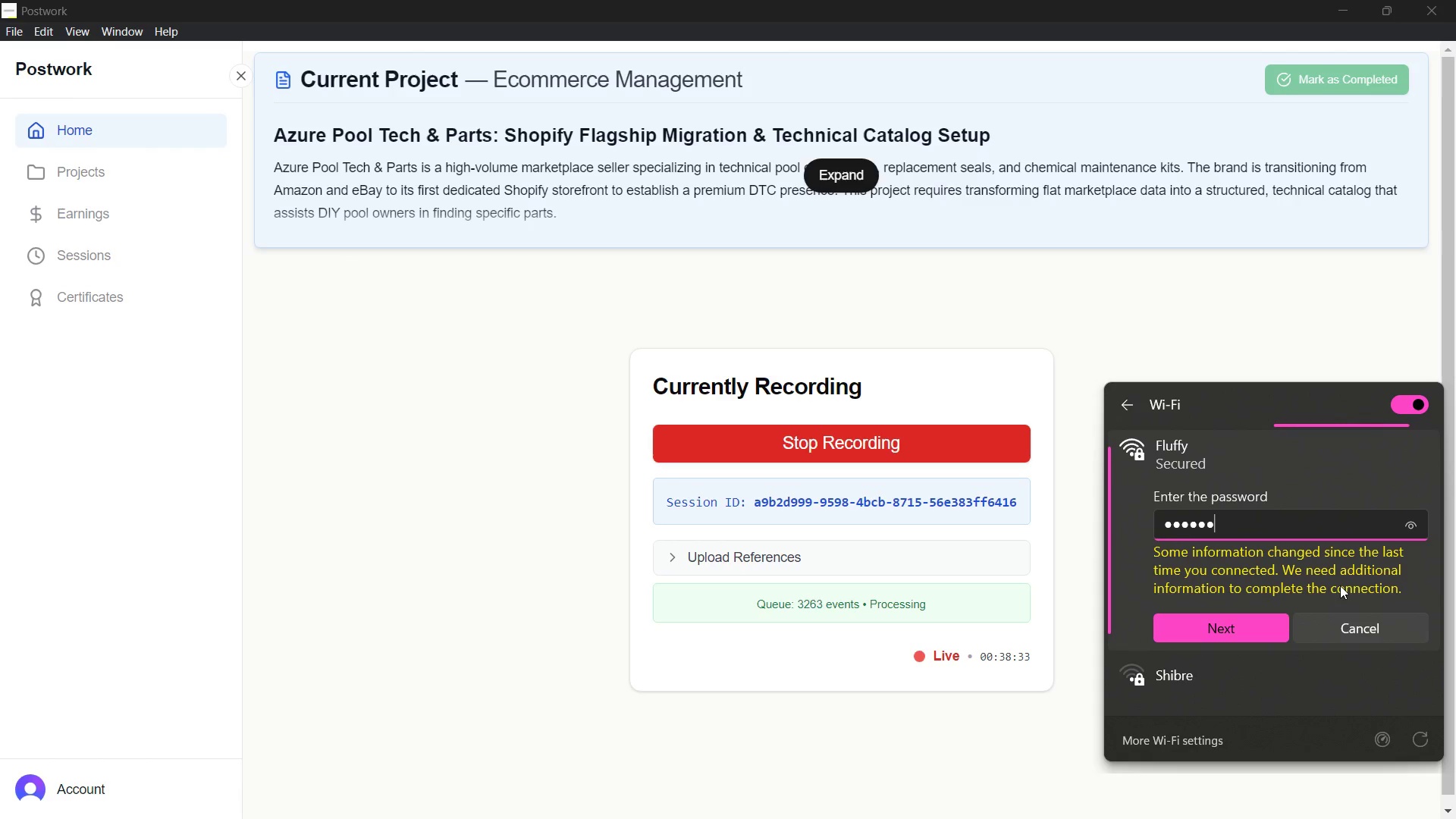 
key(Numpad6)
 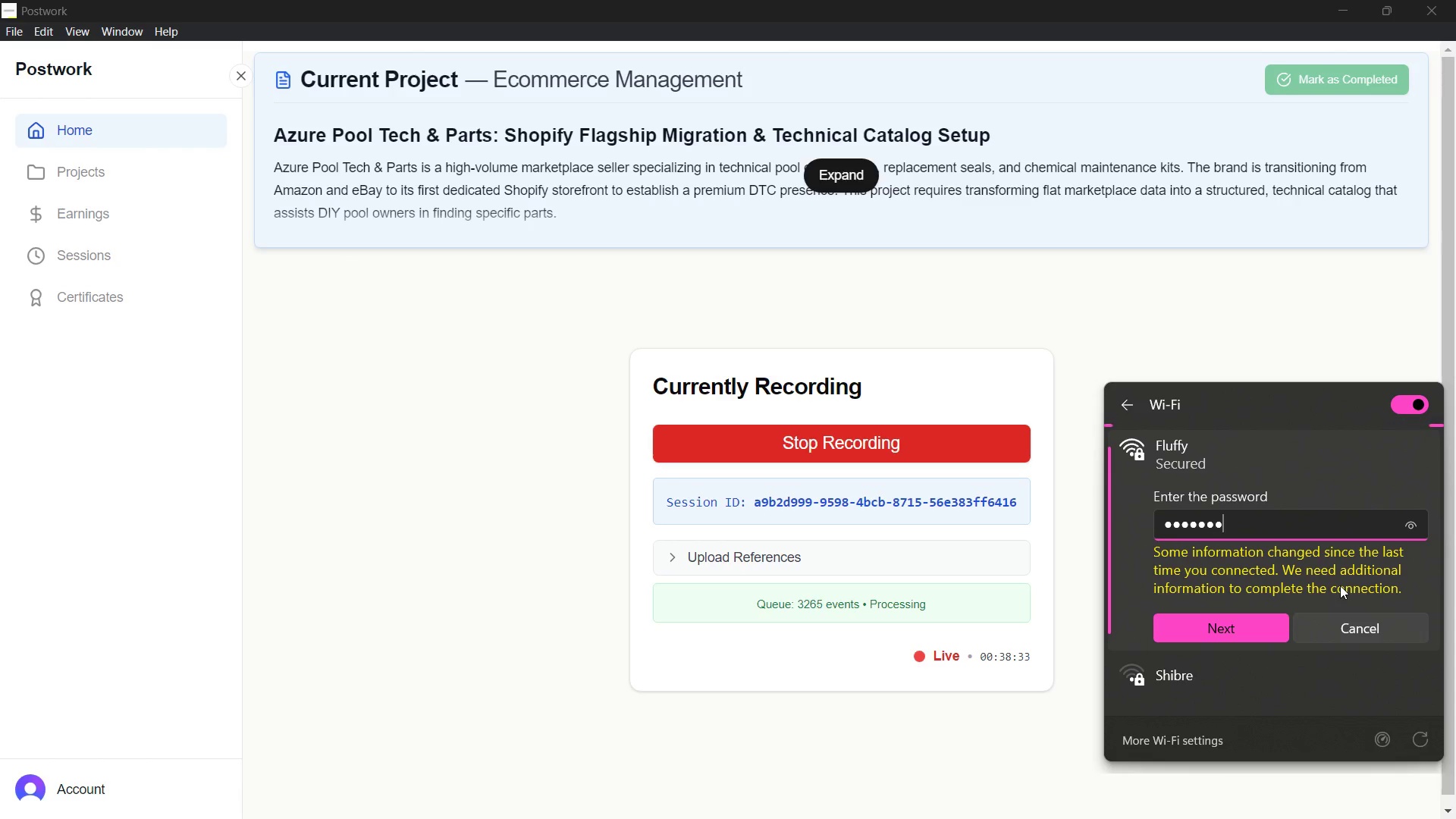 
key(Numpad7)
 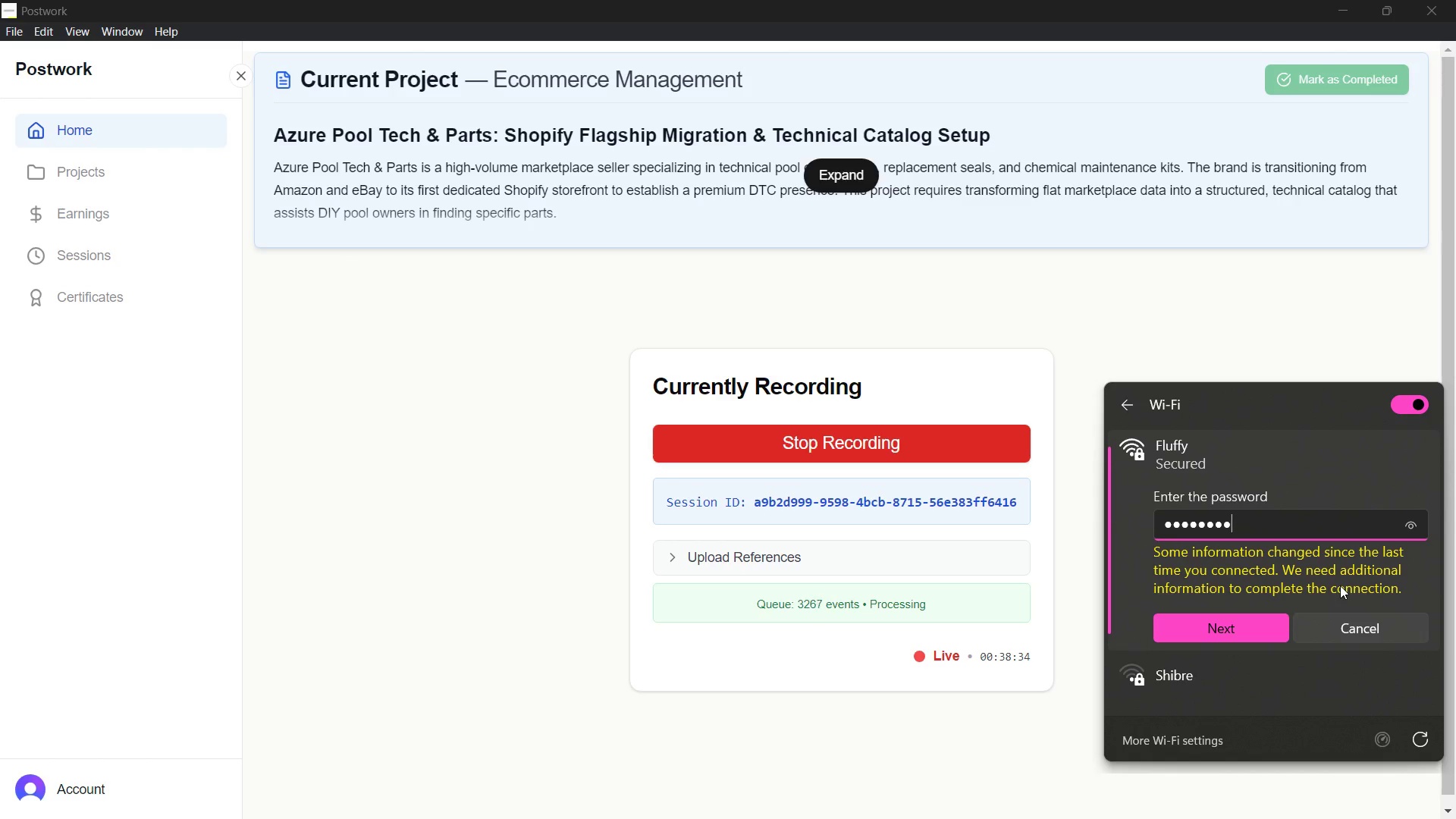 
key(Numpad8)
 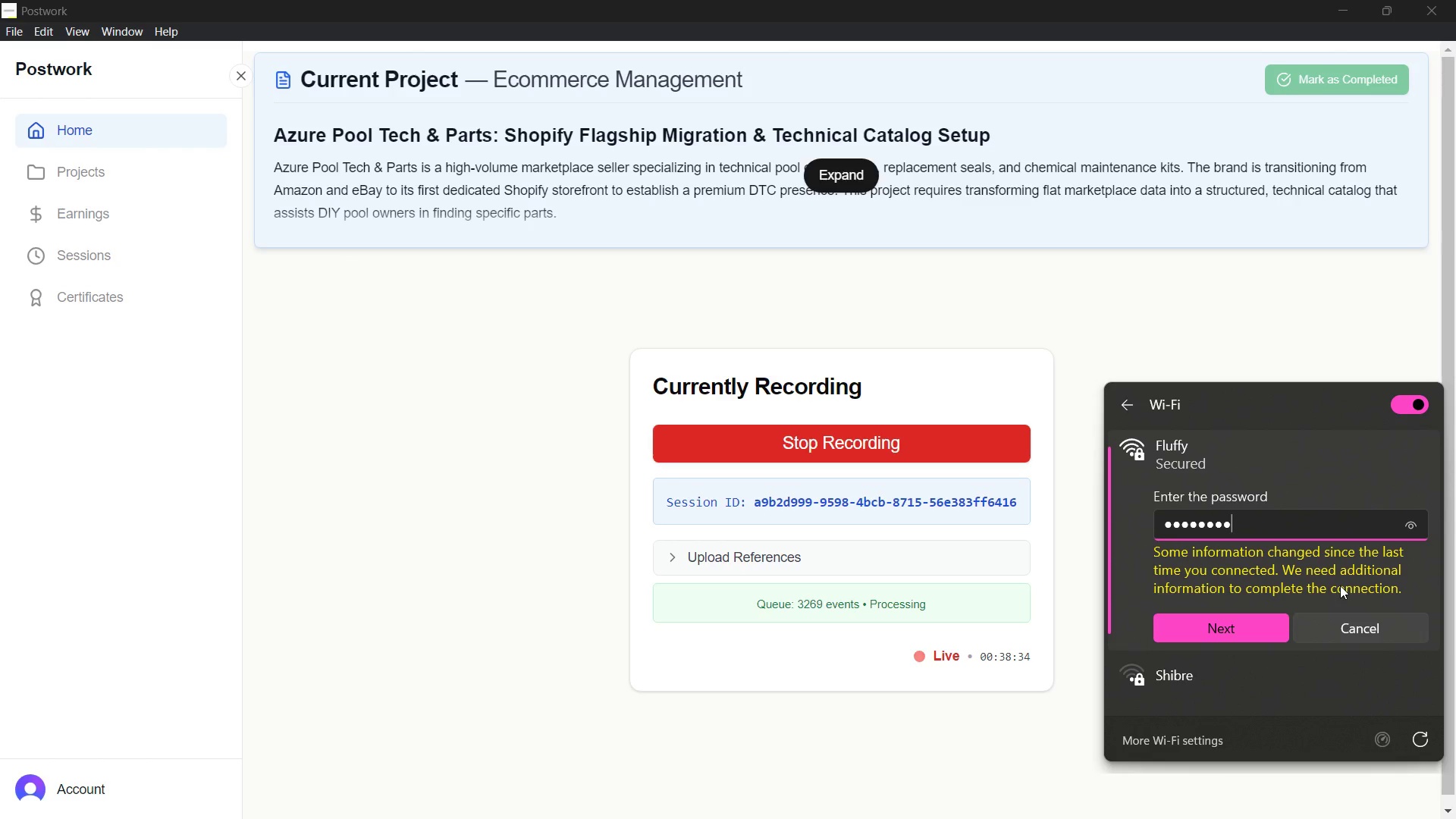 
key(Shift+A)
 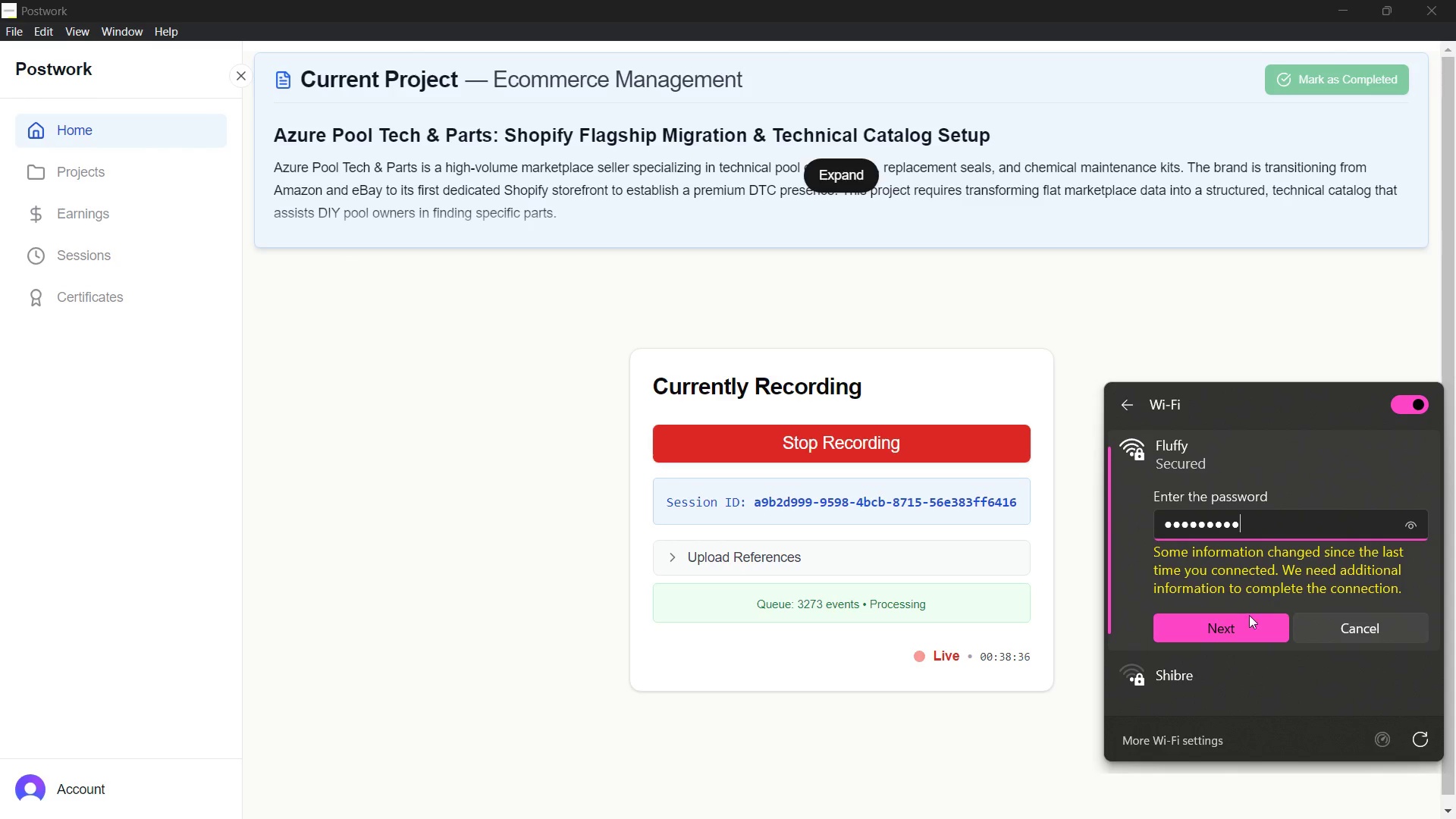 
left_click([1247, 617])